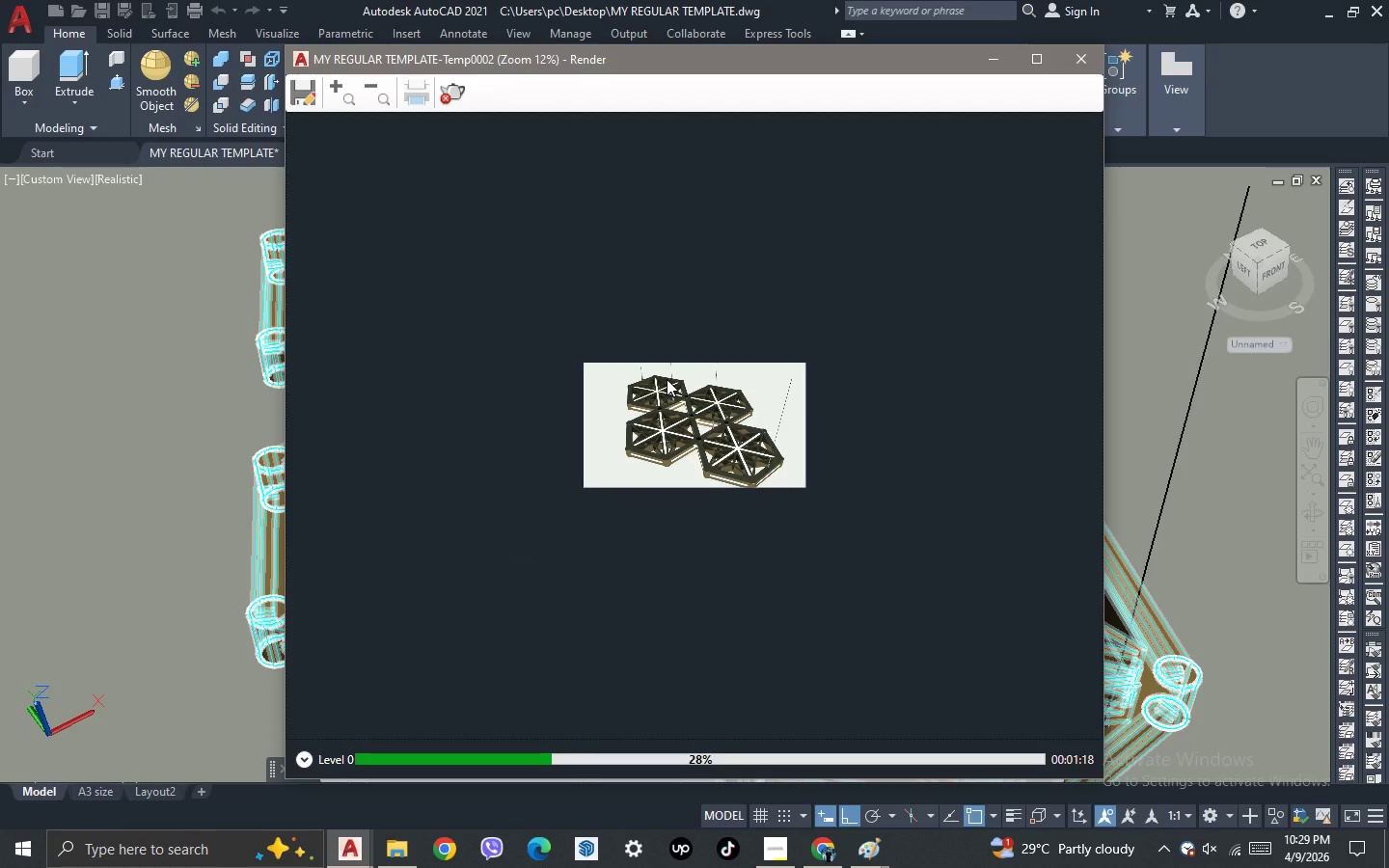 
scroll: coordinate [667, 379], scroll_direction: down, amount: 1.0
 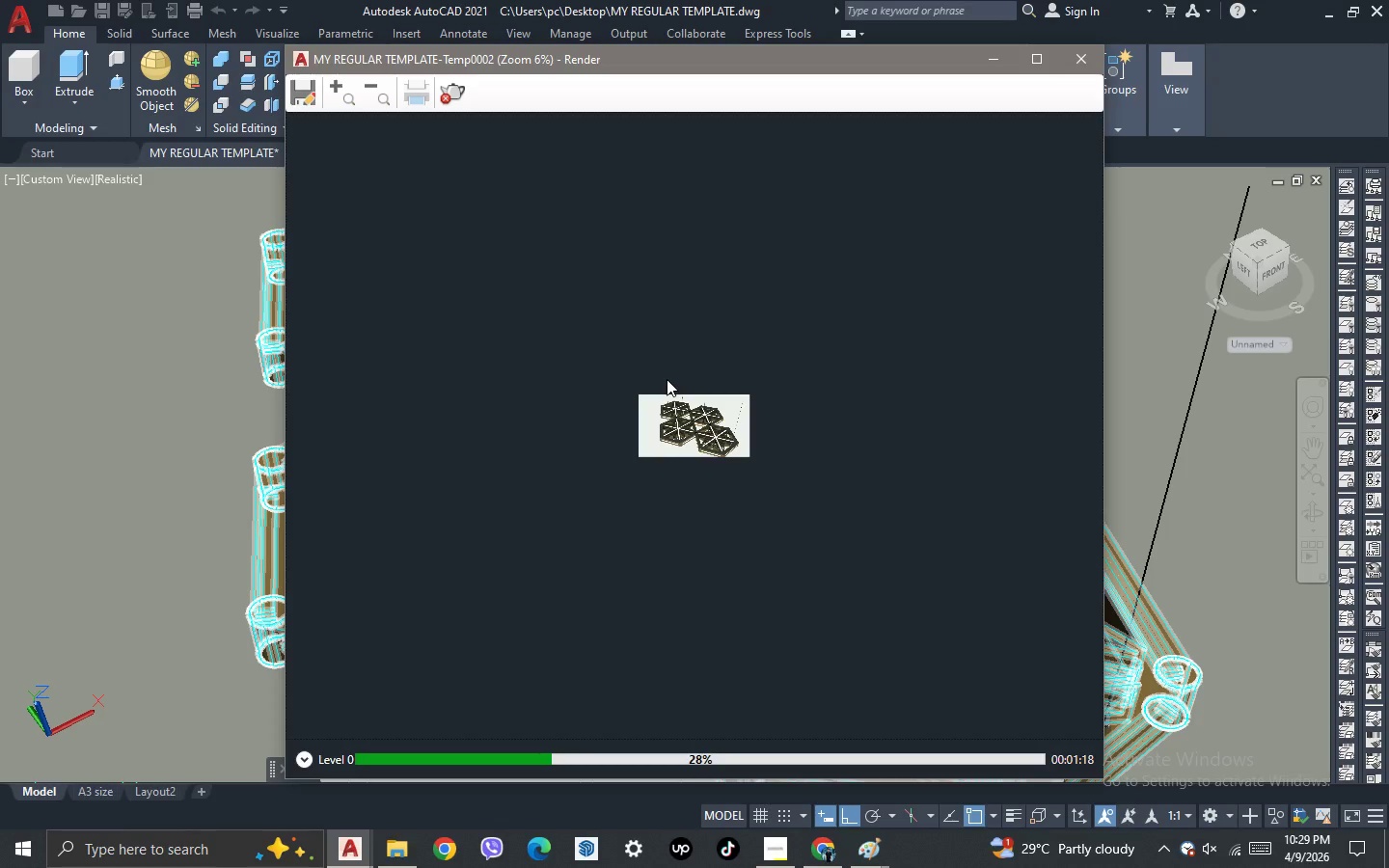 
wait(8.53)
 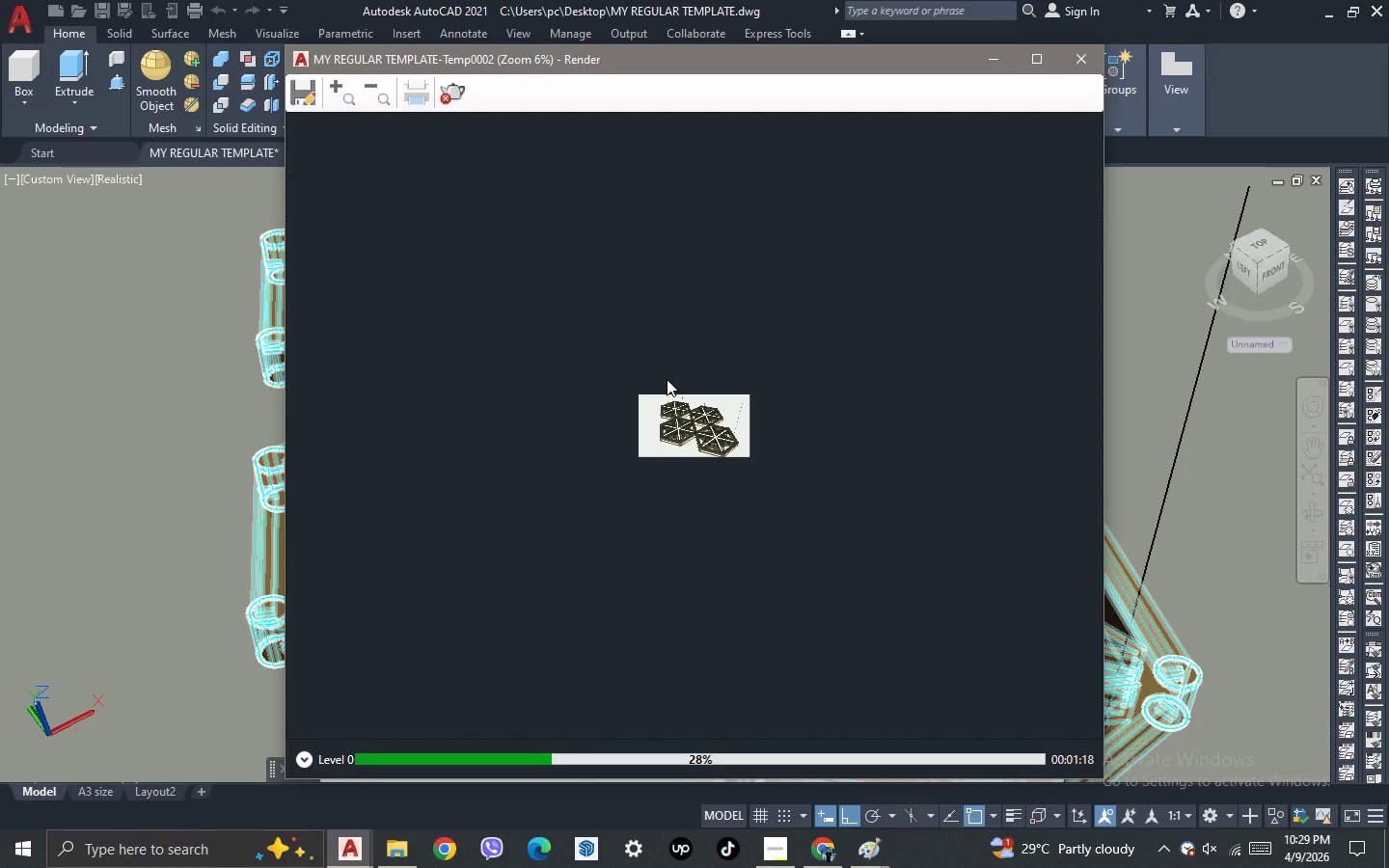 
scroll: coordinate [709, 421], scroll_direction: up, amount: 4.0
 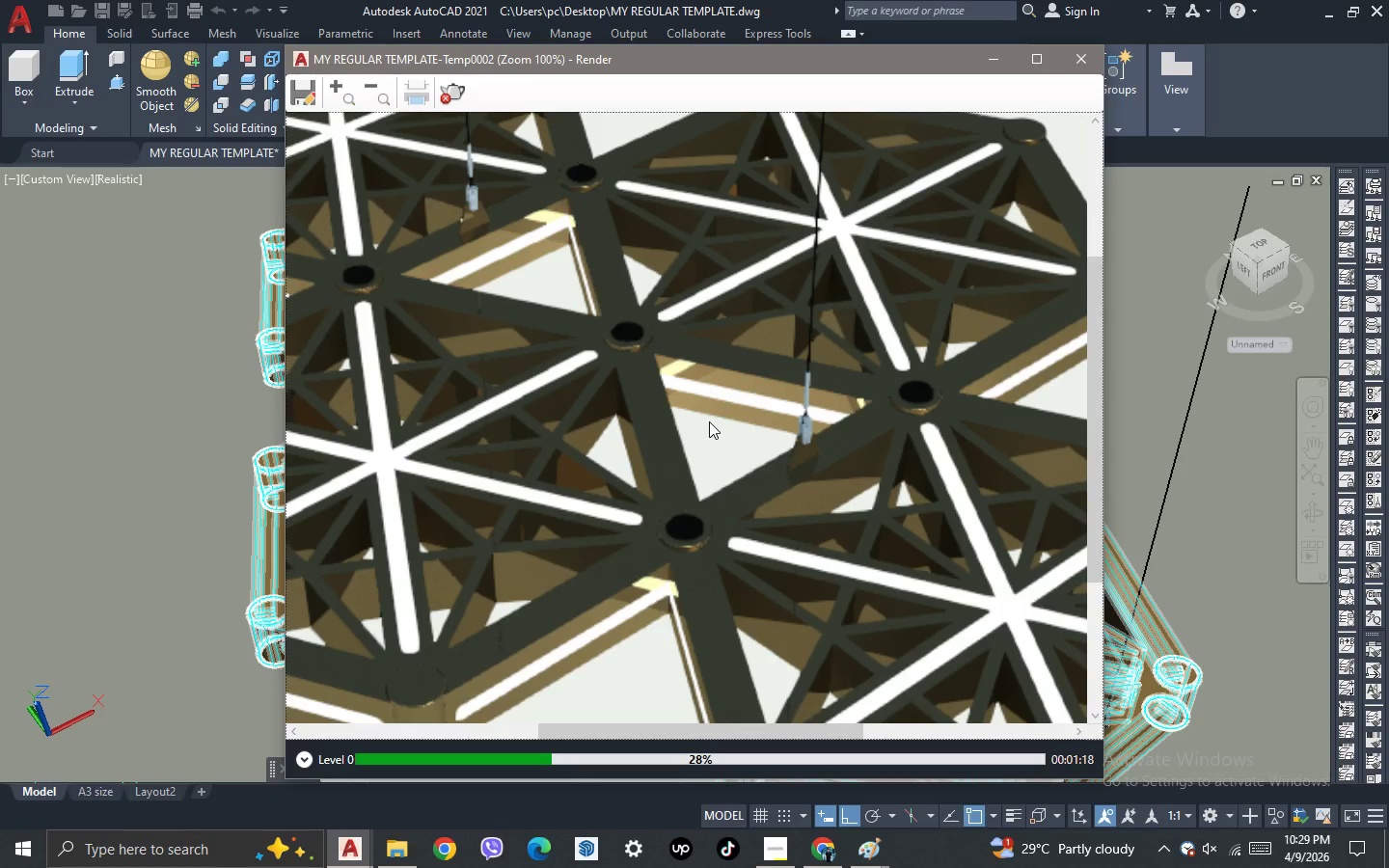 
scroll: coordinate [709, 421], scroll_direction: down, amount: 1.0
 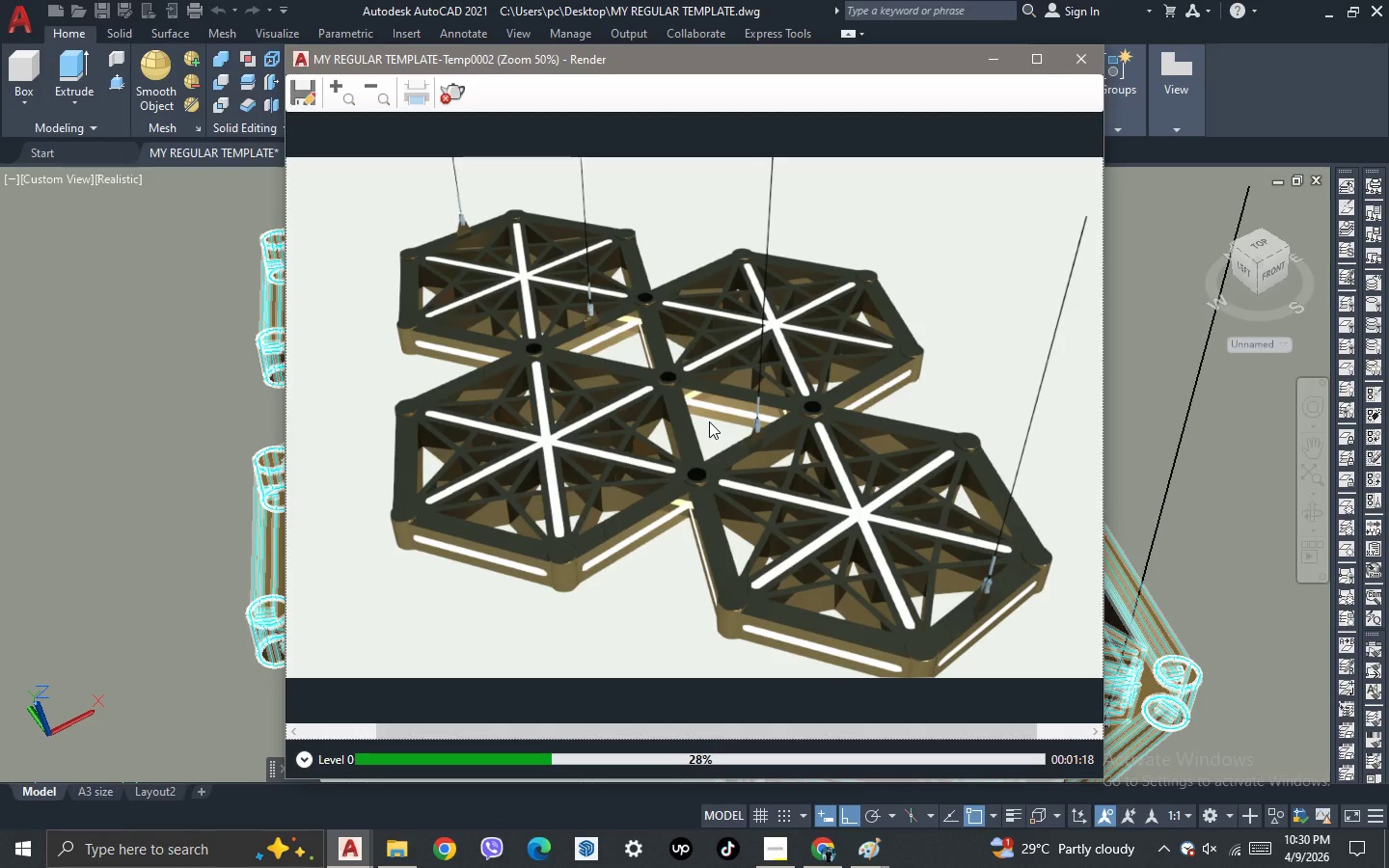 
wait(28.16)
 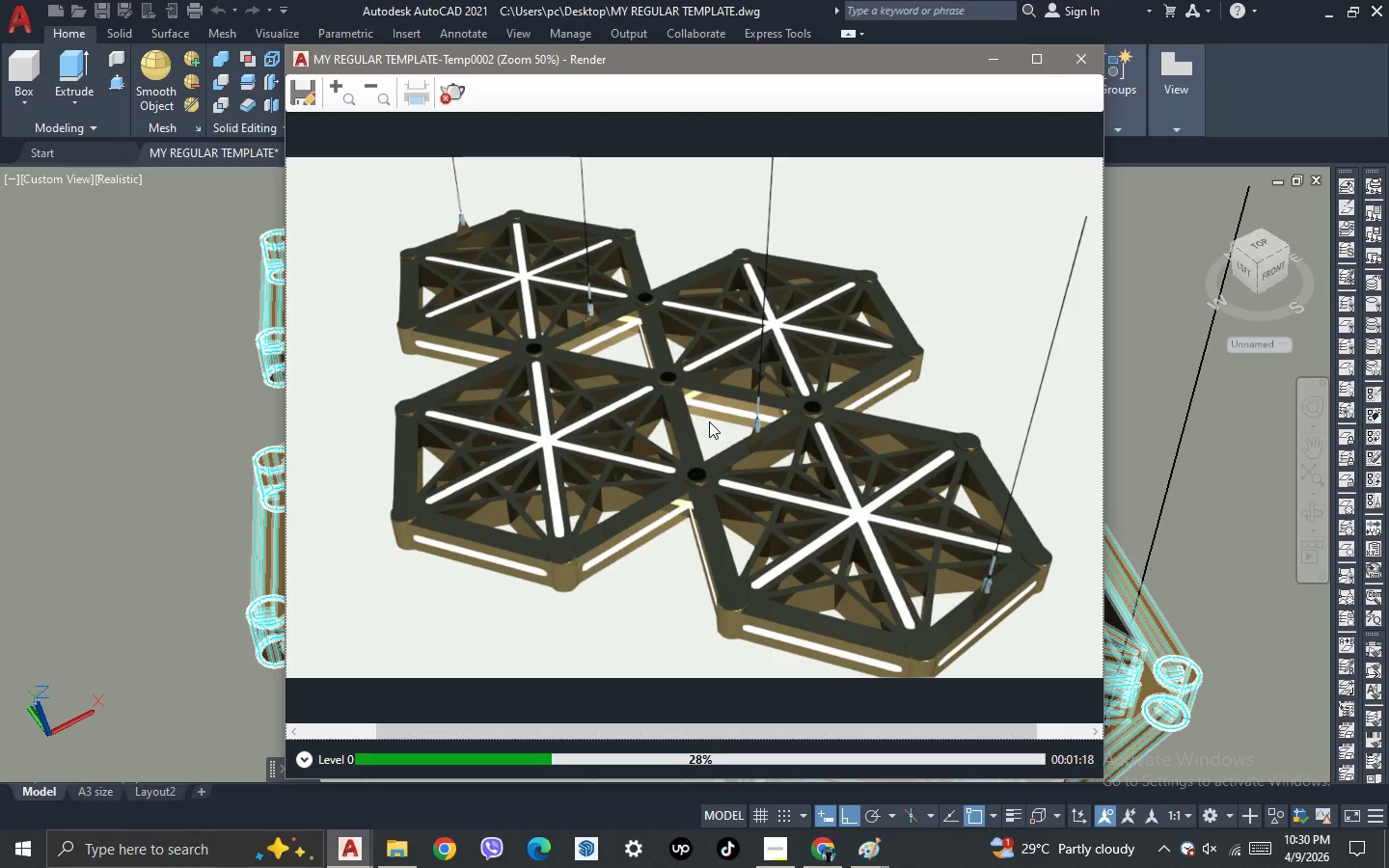 
scroll: coordinate [709, 422], scroll_direction: none, amount: 0.0
 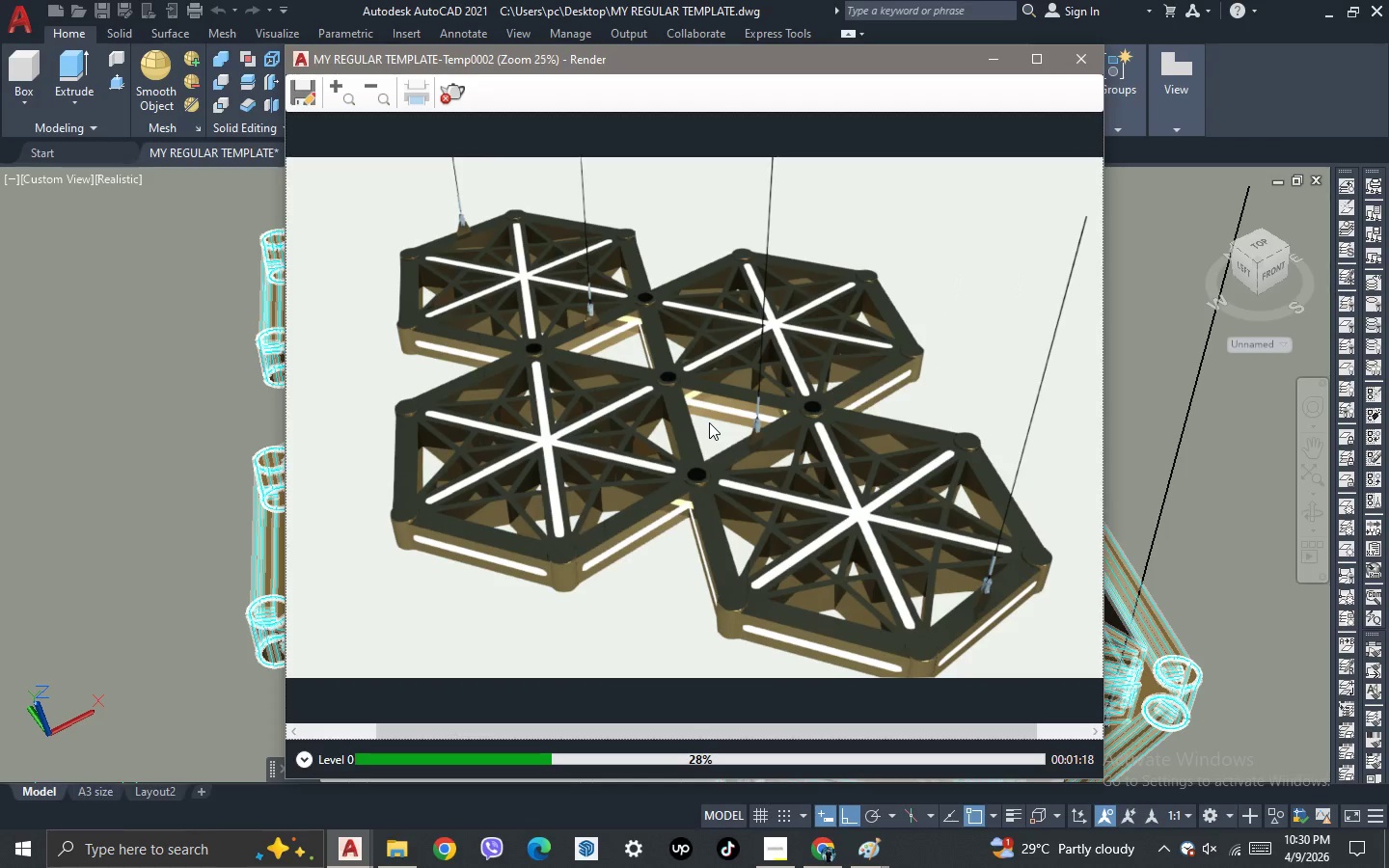 
scroll: coordinate [709, 422], scroll_direction: down, amount: 1.0
 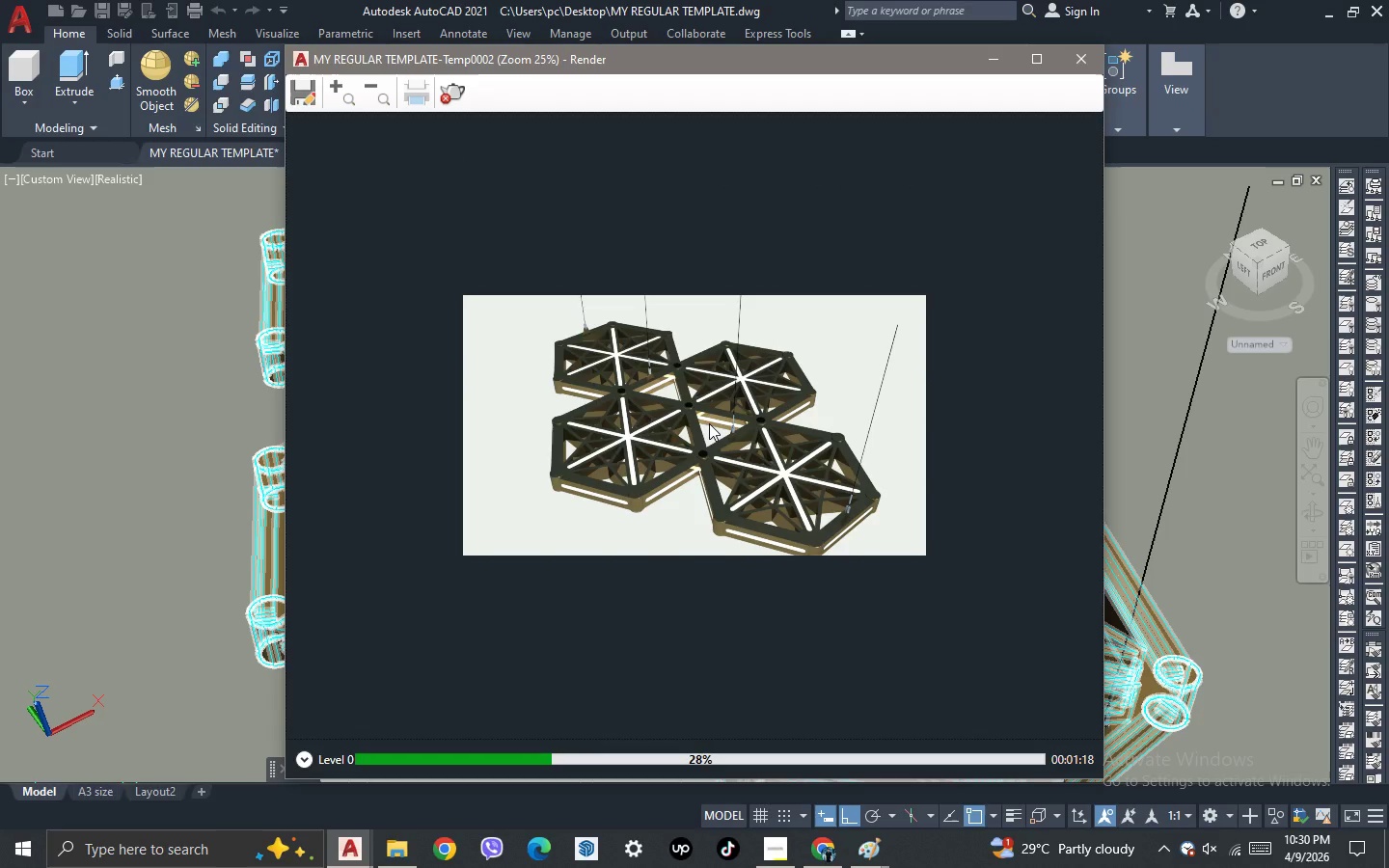 
scroll: coordinate [709, 423], scroll_direction: up, amount: 1.0
 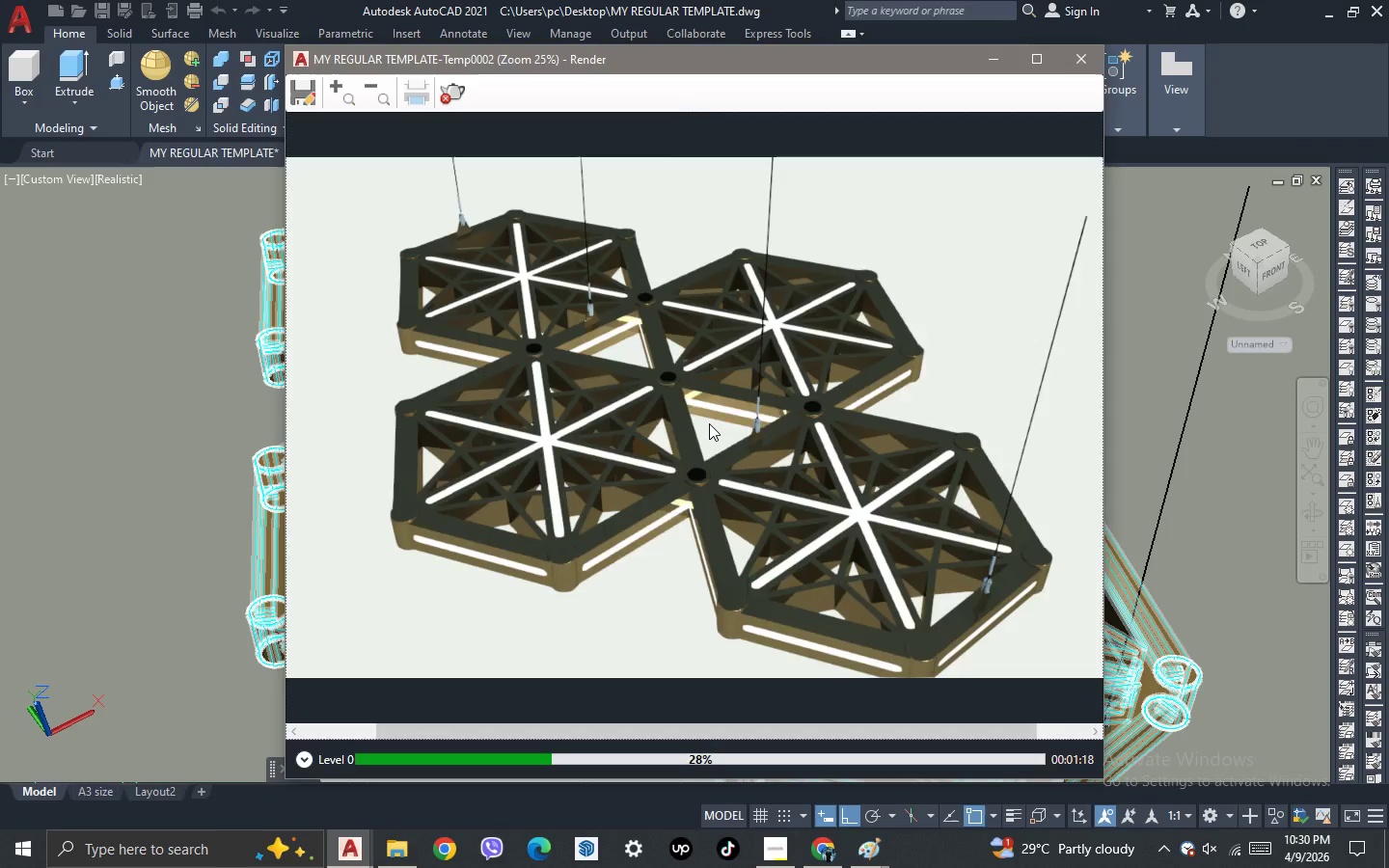 
scroll: coordinate [709, 423], scroll_direction: down, amount: 1.0
 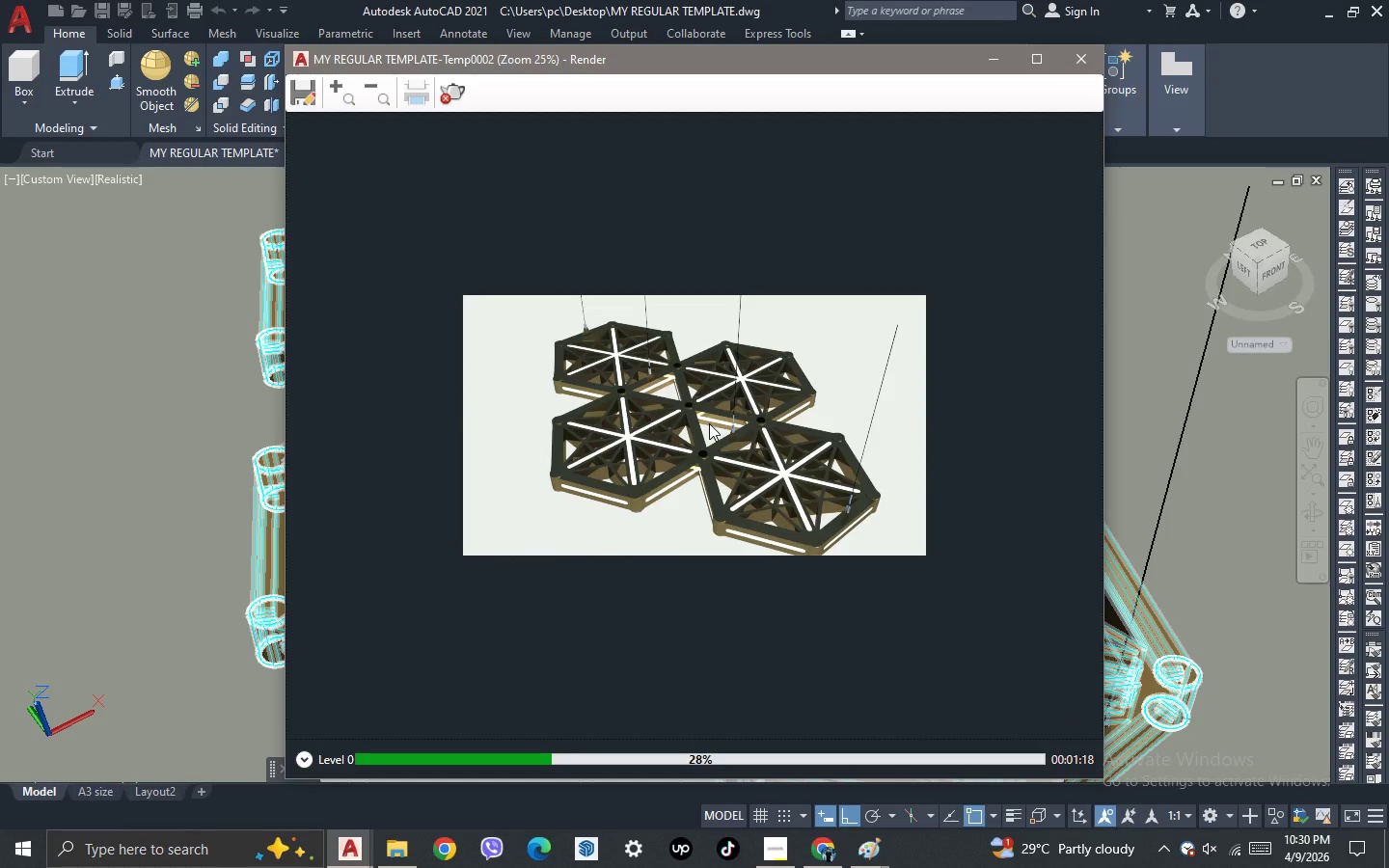 
scroll: coordinate [707, 421], scroll_direction: up, amount: 1.0
 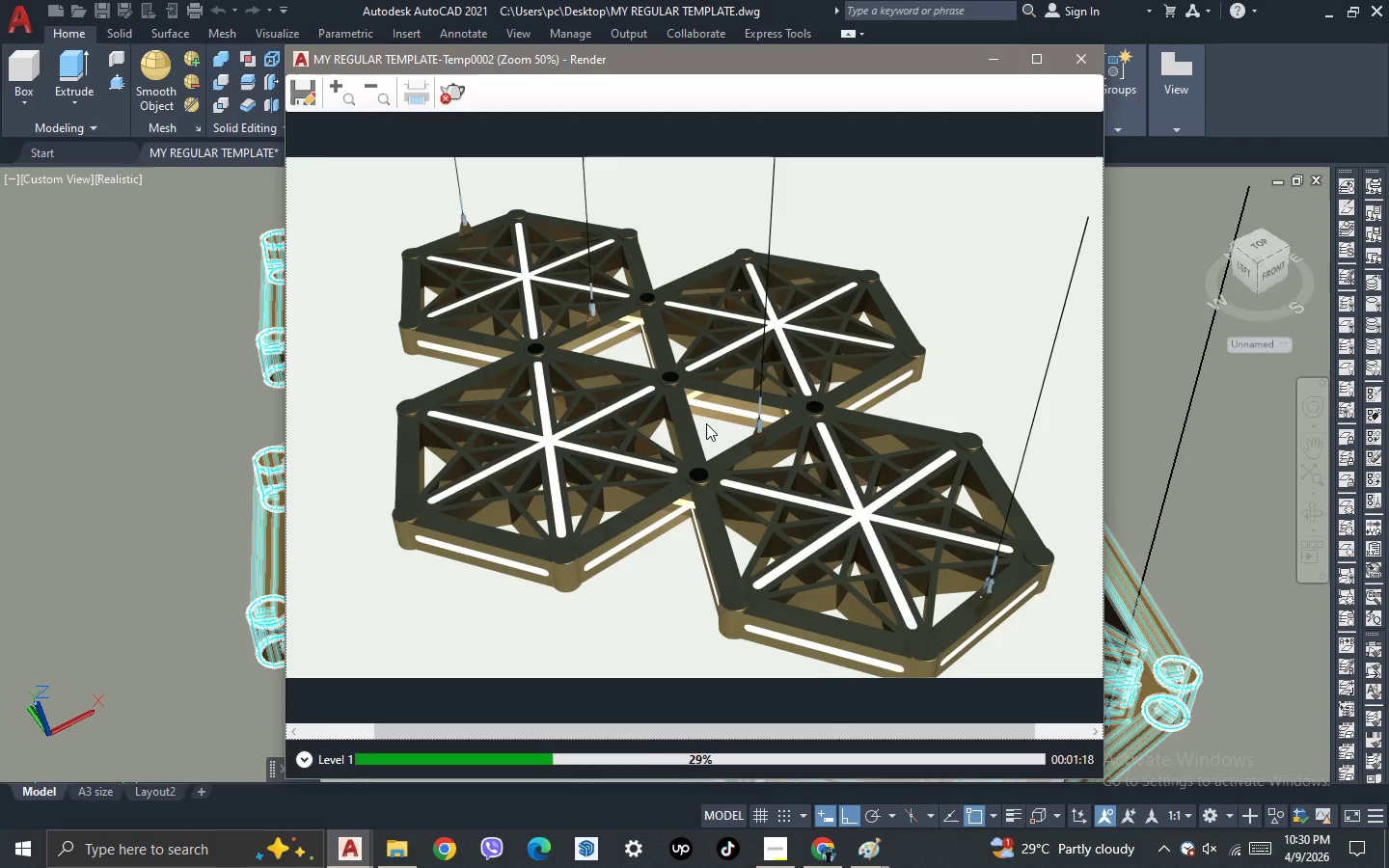 
scroll: coordinate [706, 423], scroll_direction: down, amount: 1.0
 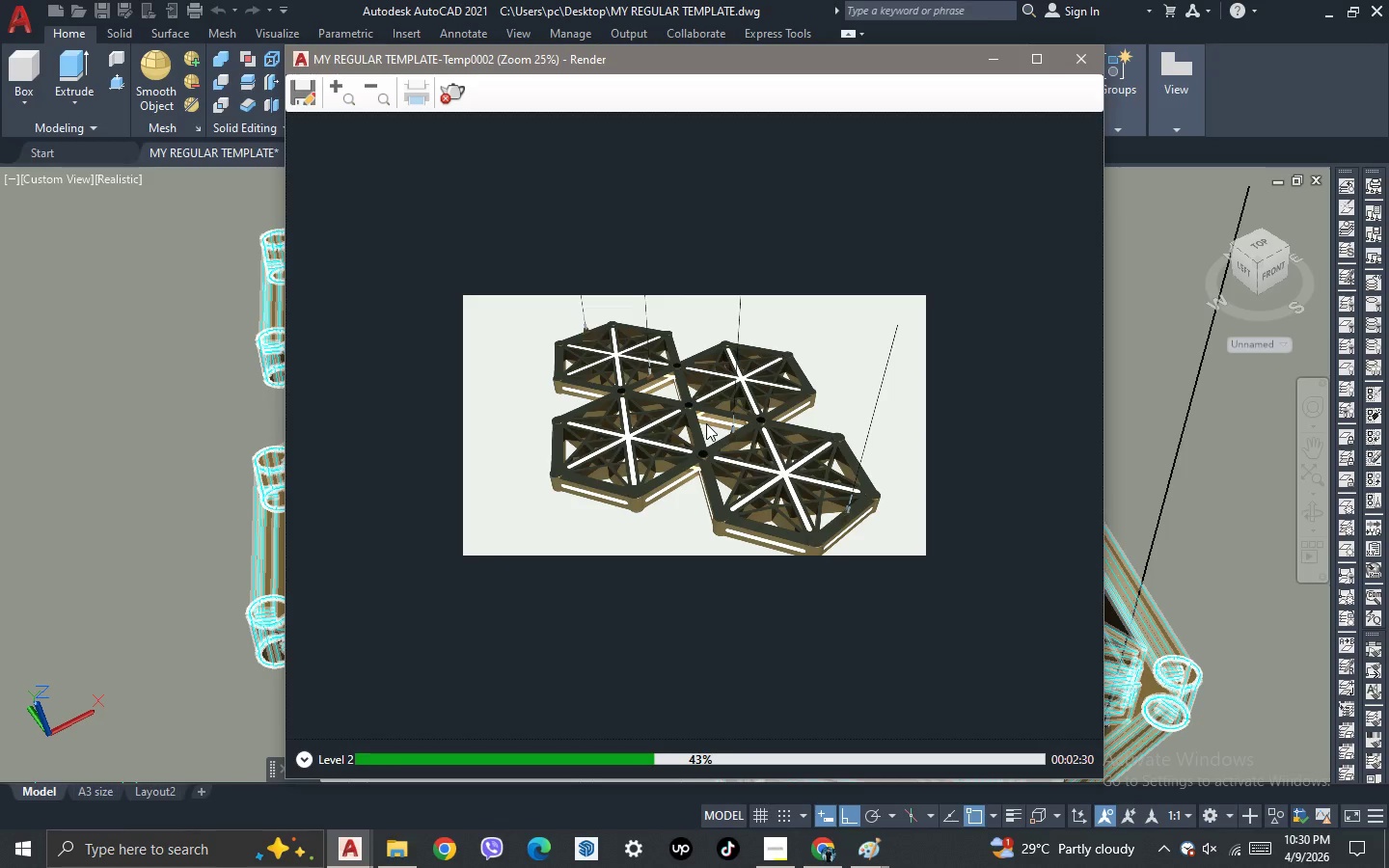 
scroll: coordinate [706, 423], scroll_direction: up, amount: 2.0
 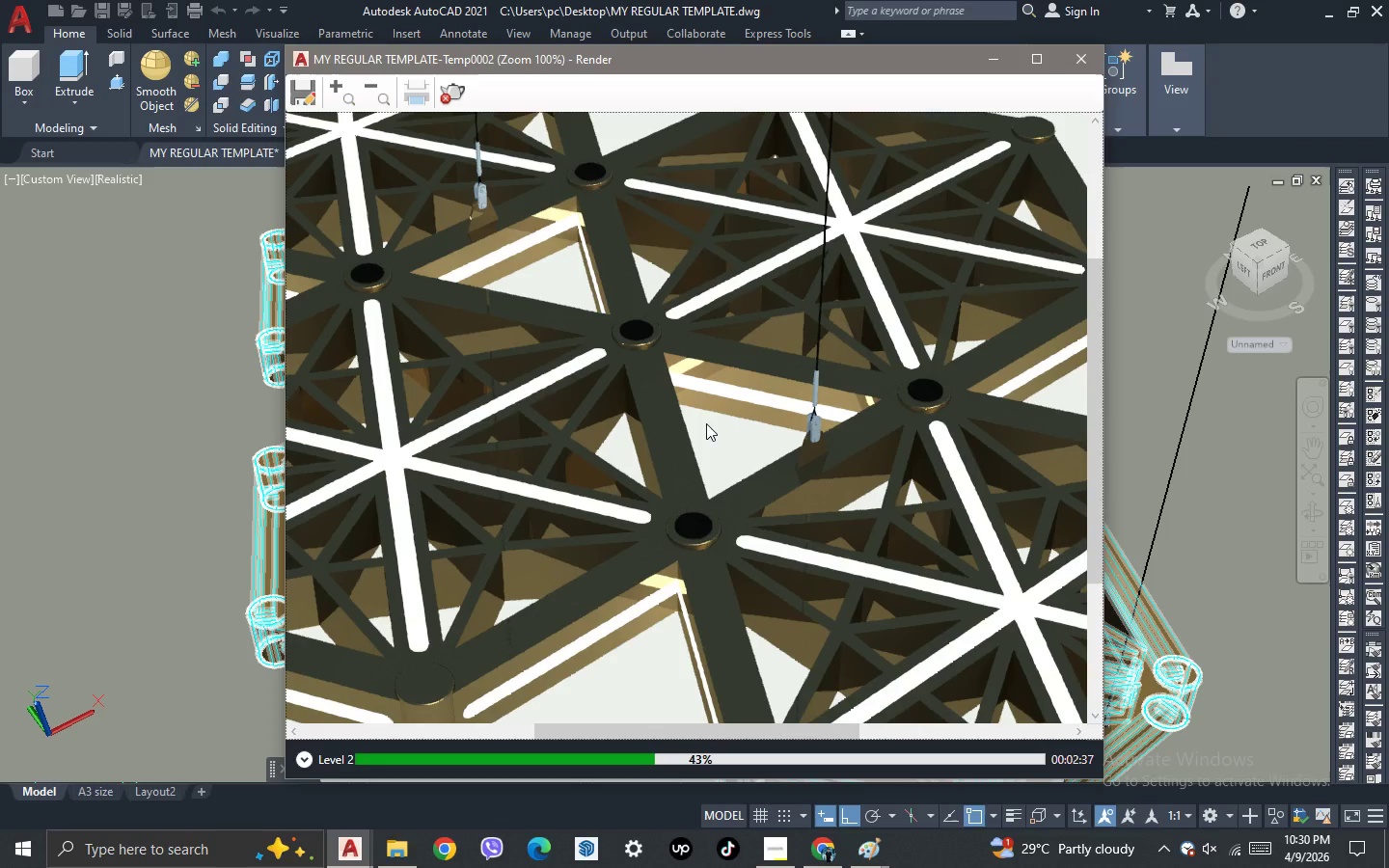 
scroll: coordinate [706, 423], scroll_direction: down, amount: 2.0
 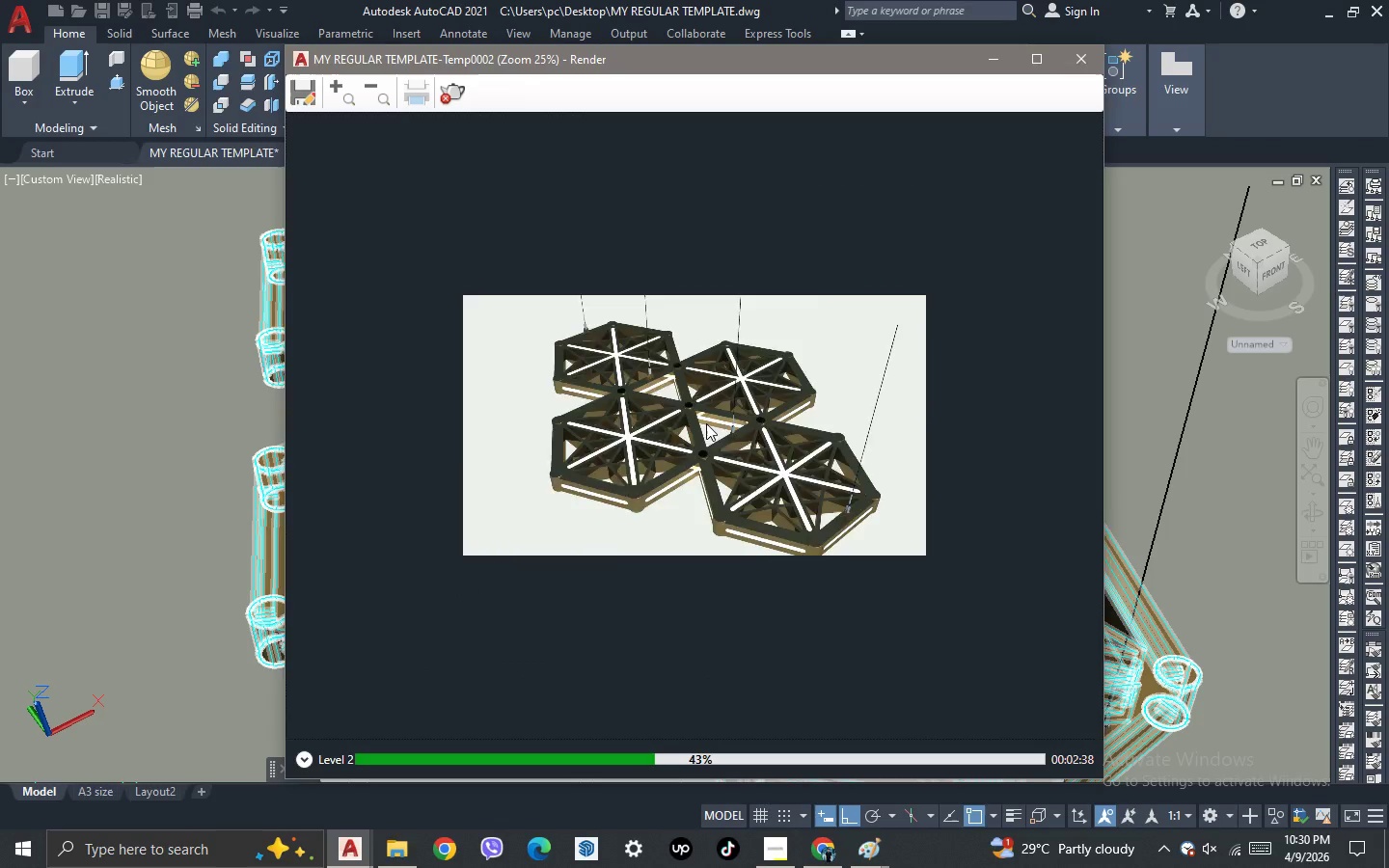 
scroll: coordinate [706, 423], scroll_direction: up, amount: 2.0
 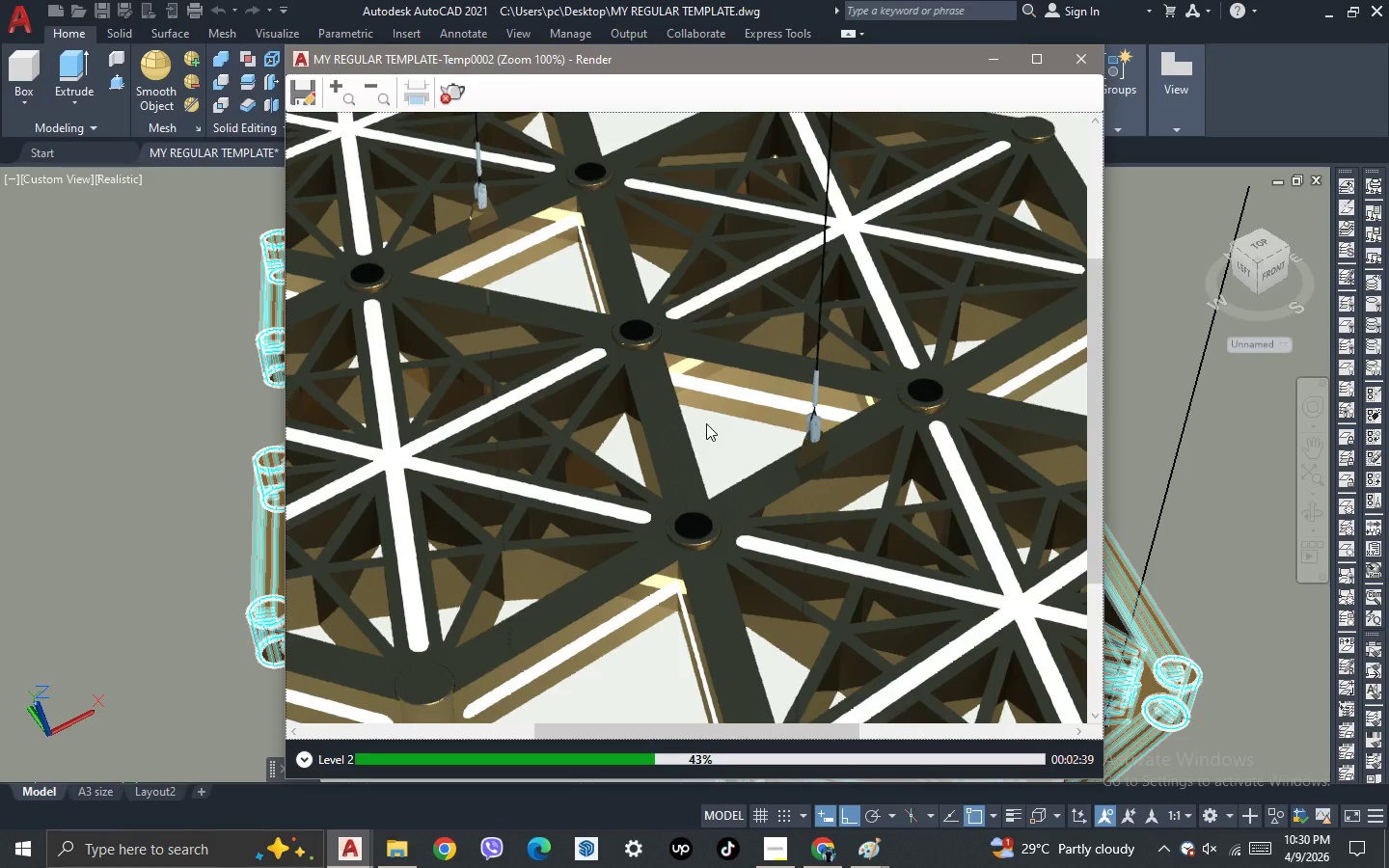 
scroll: coordinate [706, 423], scroll_direction: down, amount: 1.0
 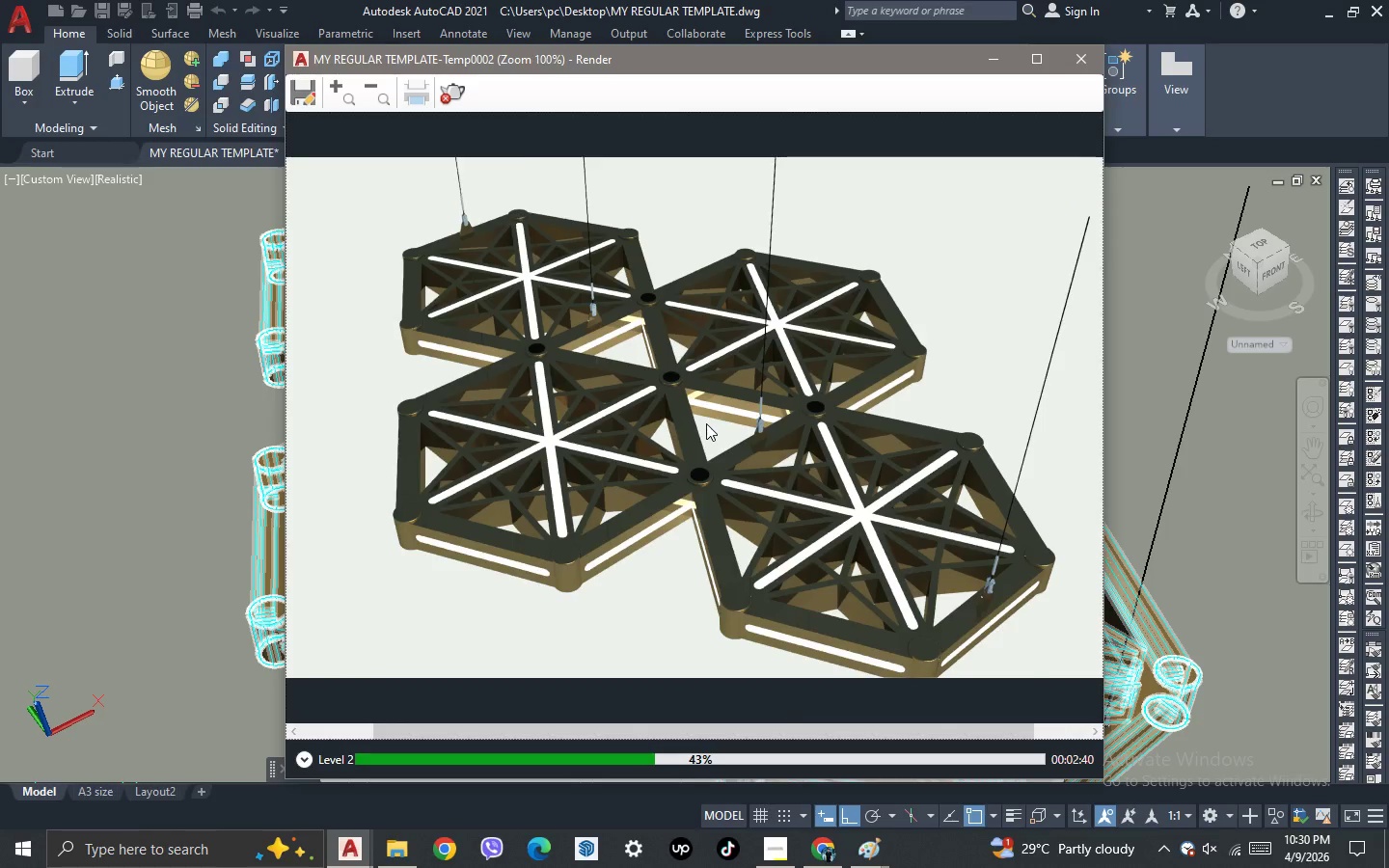 
scroll: coordinate [706, 423], scroll_direction: up, amount: 1.0
 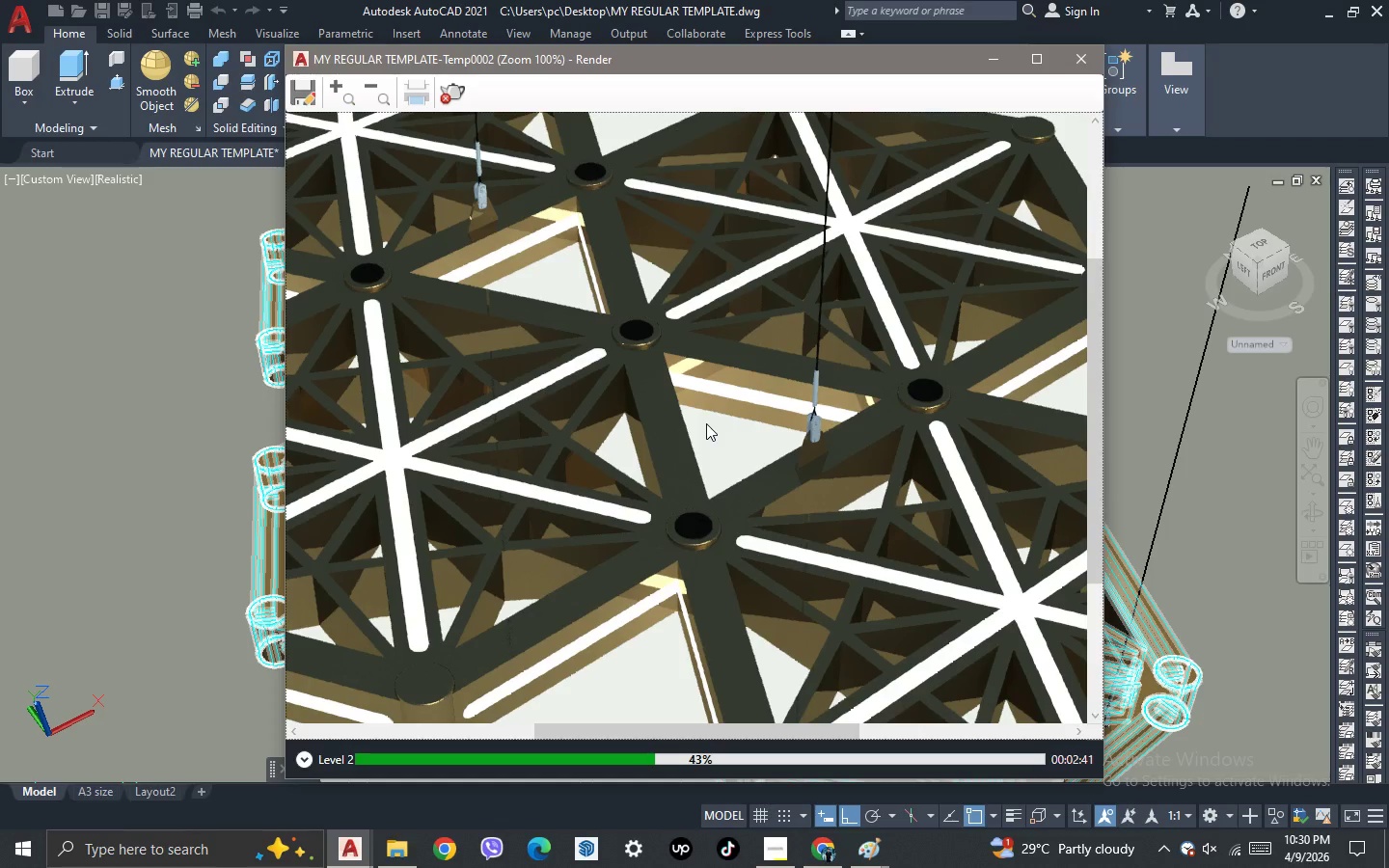 
scroll: coordinate [706, 423], scroll_direction: down, amount: 2.0
 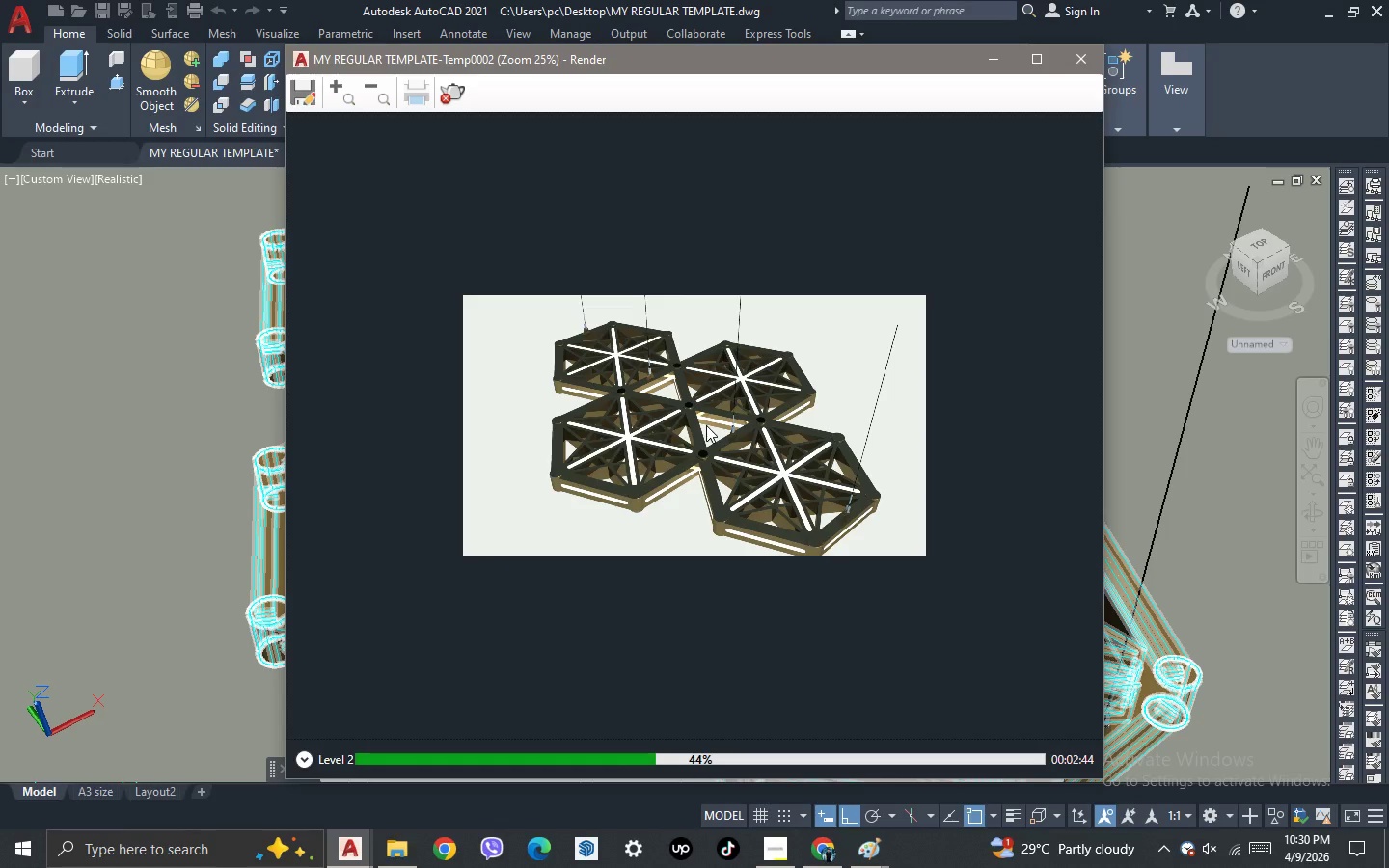 
scroll: coordinate [706, 425], scroll_direction: up, amount: 1.0
 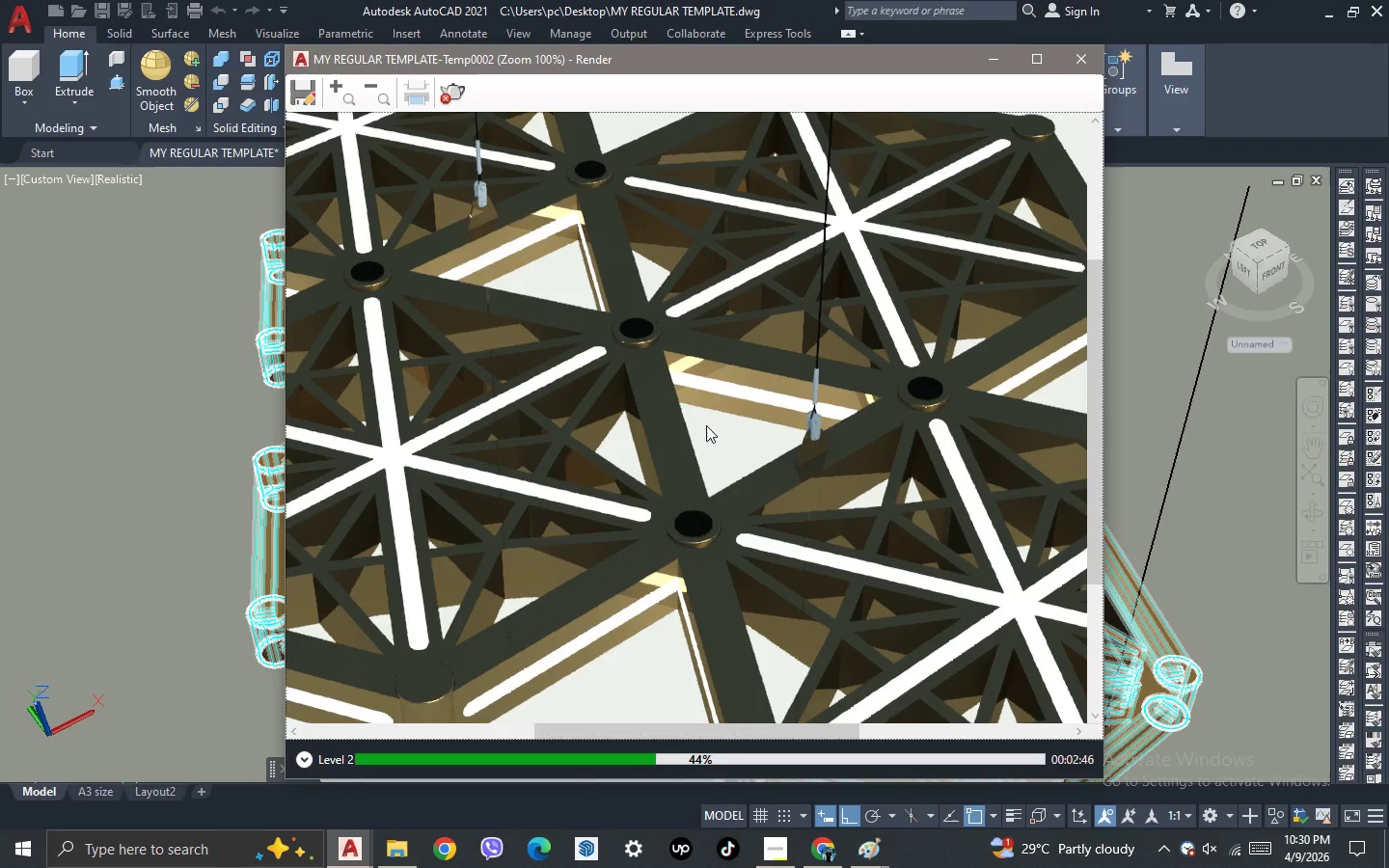 
scroll: coordinate [693, 425], scroll_direction: down, amount: 2.0
 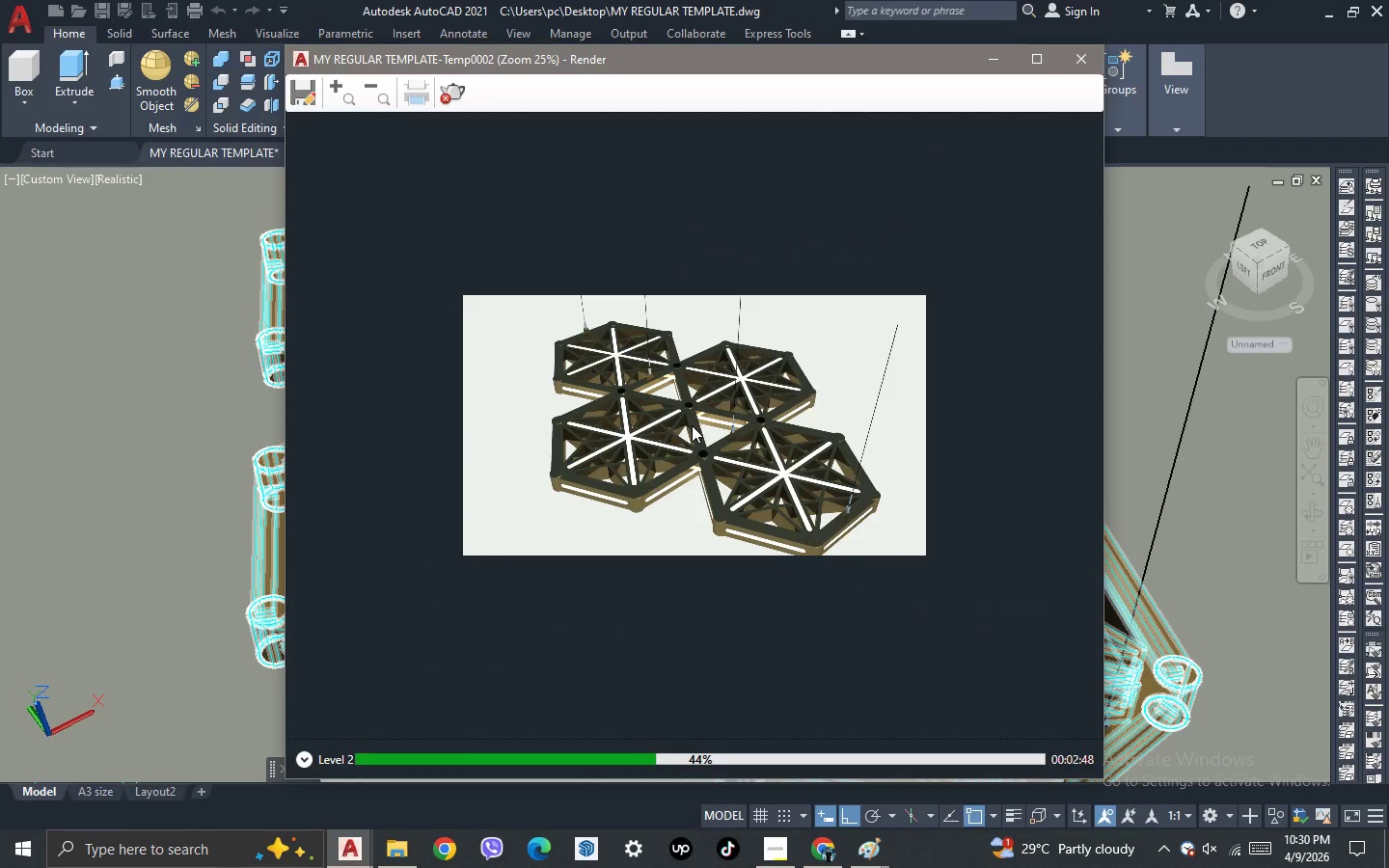 
scroll: coordinate [692, 425], scroll_direction: up, amount: 2.0
 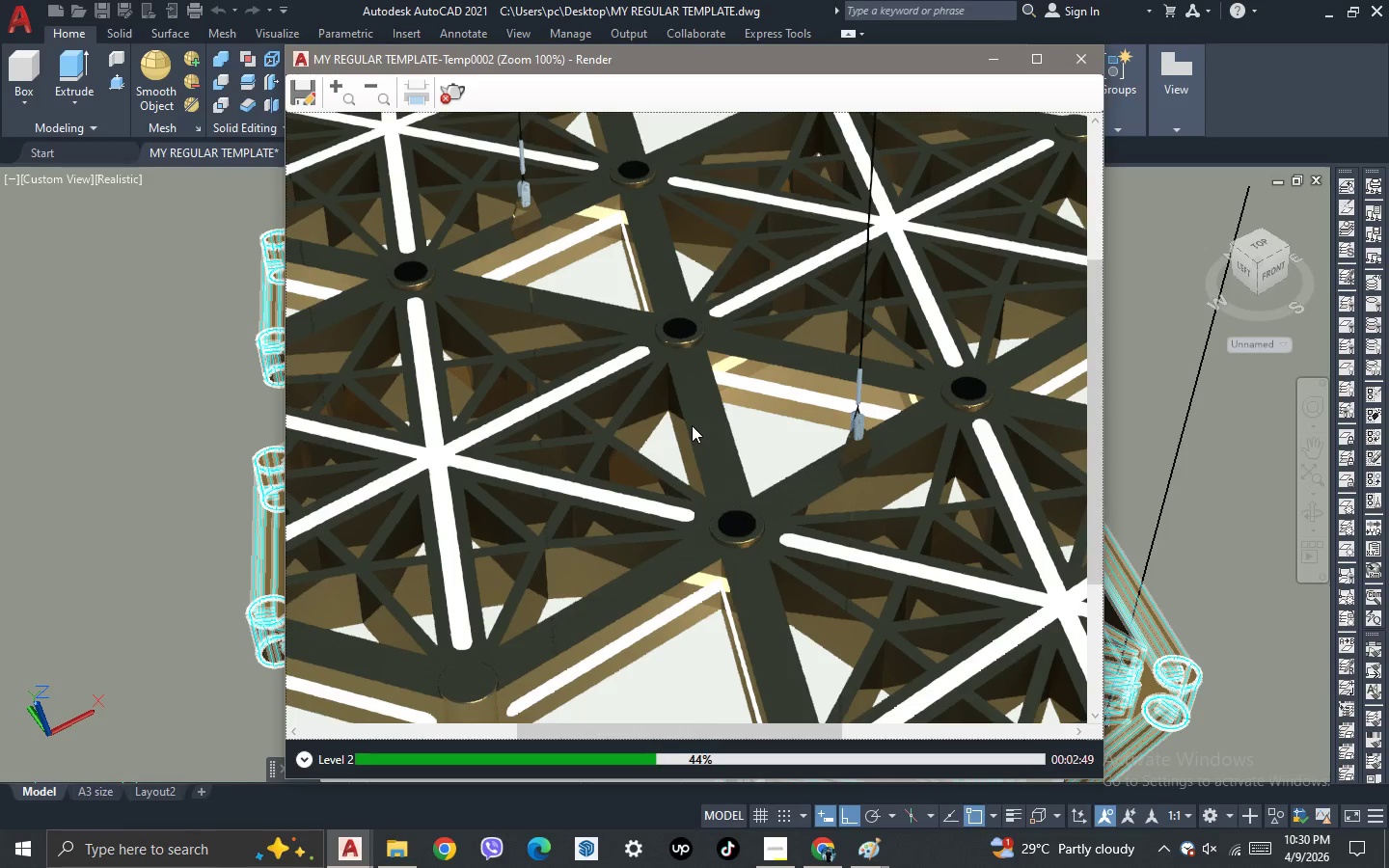 
scroll: coordinate [692, 425], scroll_direction: down, amount: 2.0
 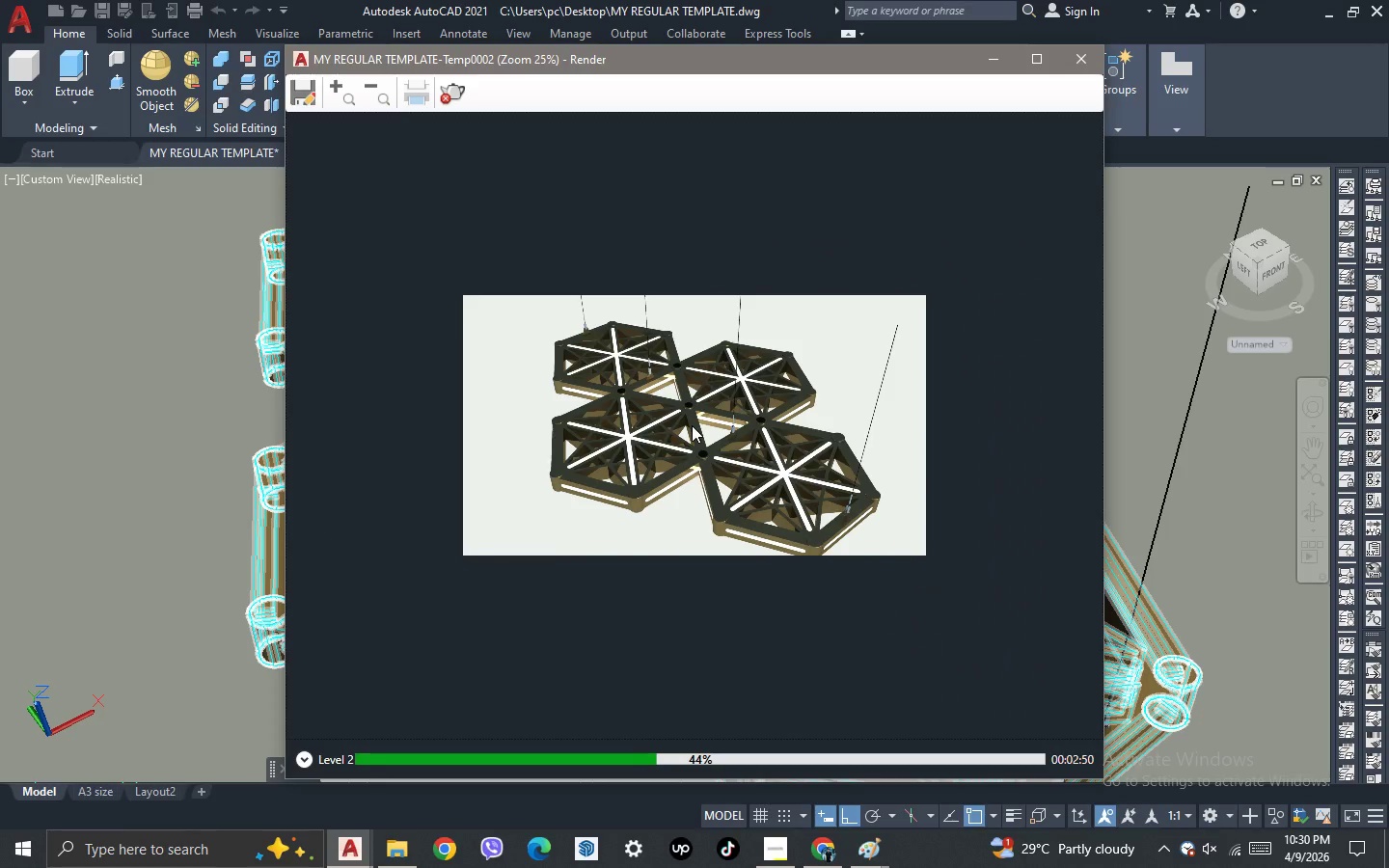 
scroll: coordinate [692, 425], scroll_direction: up, amount: 1.0
 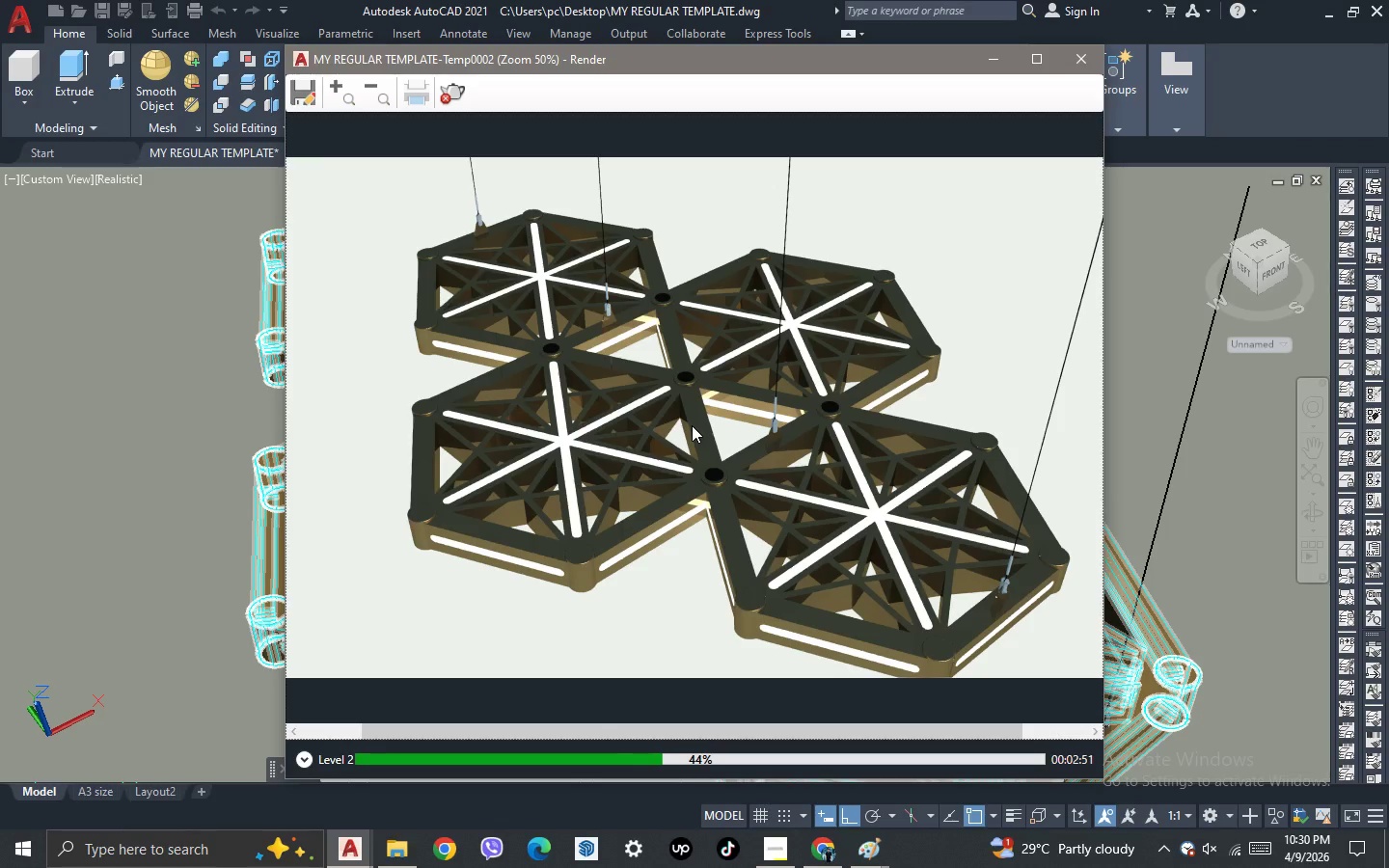 
scroll: coordinate [692, 424], scroll_direction: down, amount: 1.0
 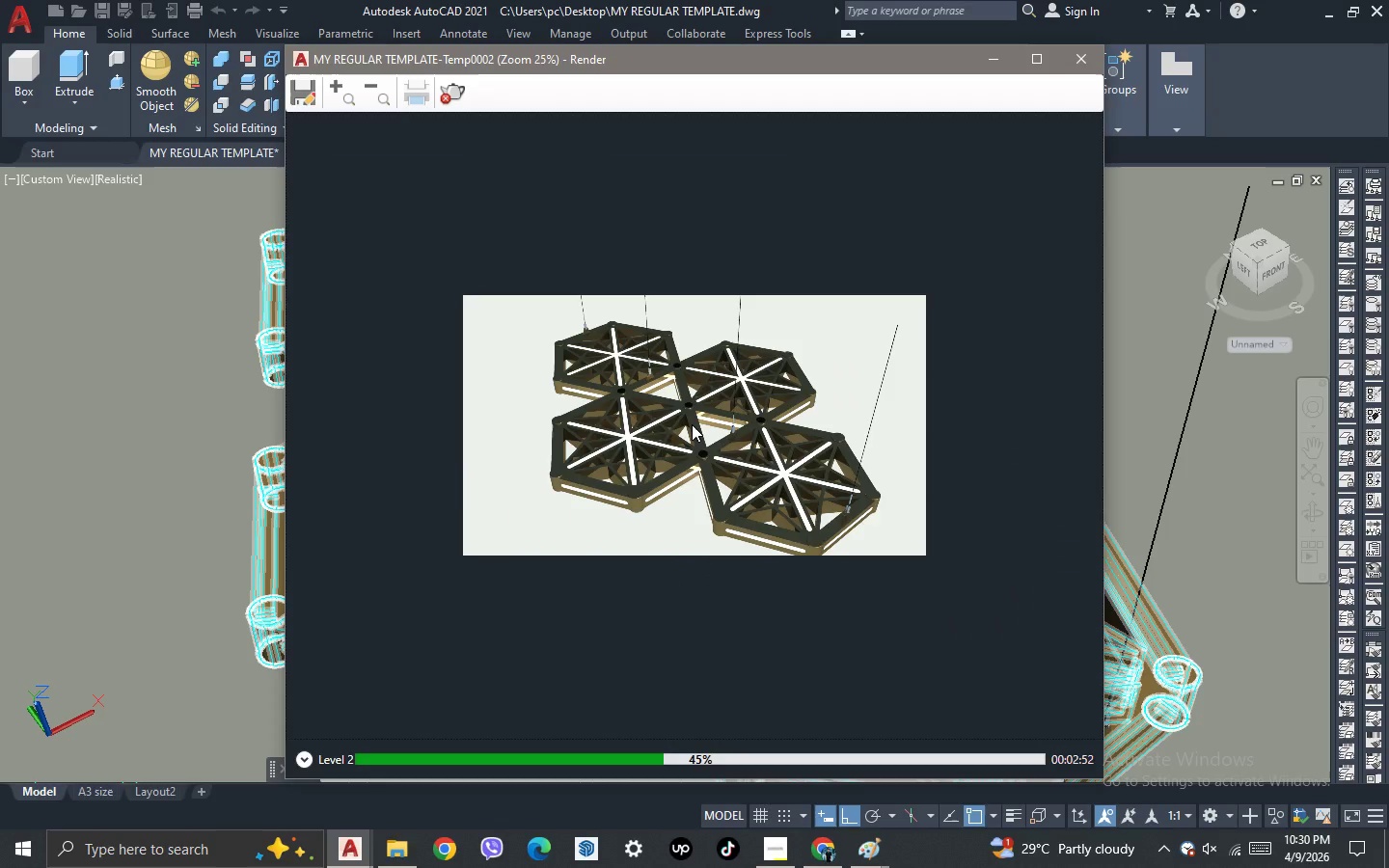 
scroll: coordinate [692, 424], scroll_direction: up, amount: 1.0
 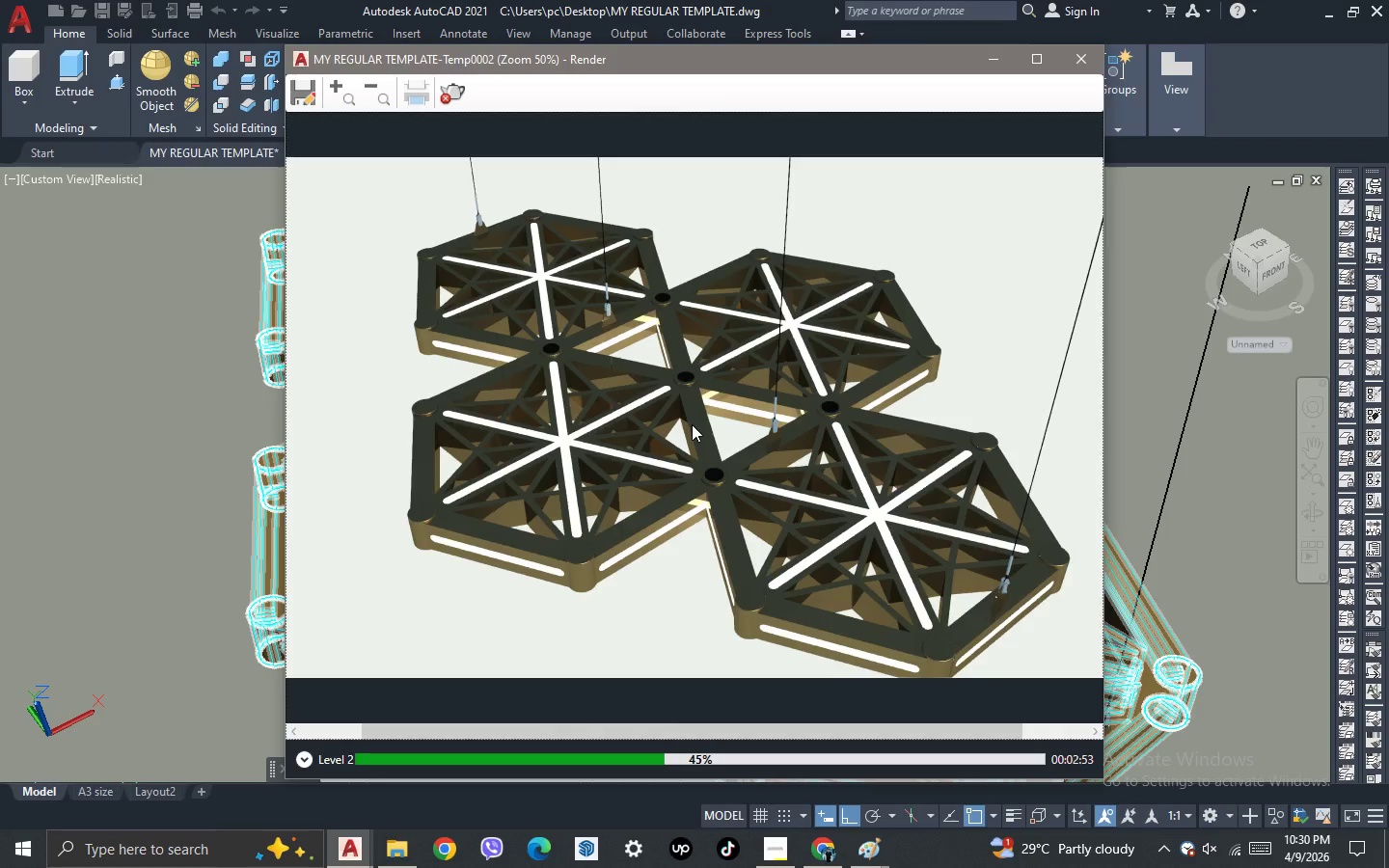 
scroll: coordinate [692, 424], scroll_direction: down, amount: 1.0
 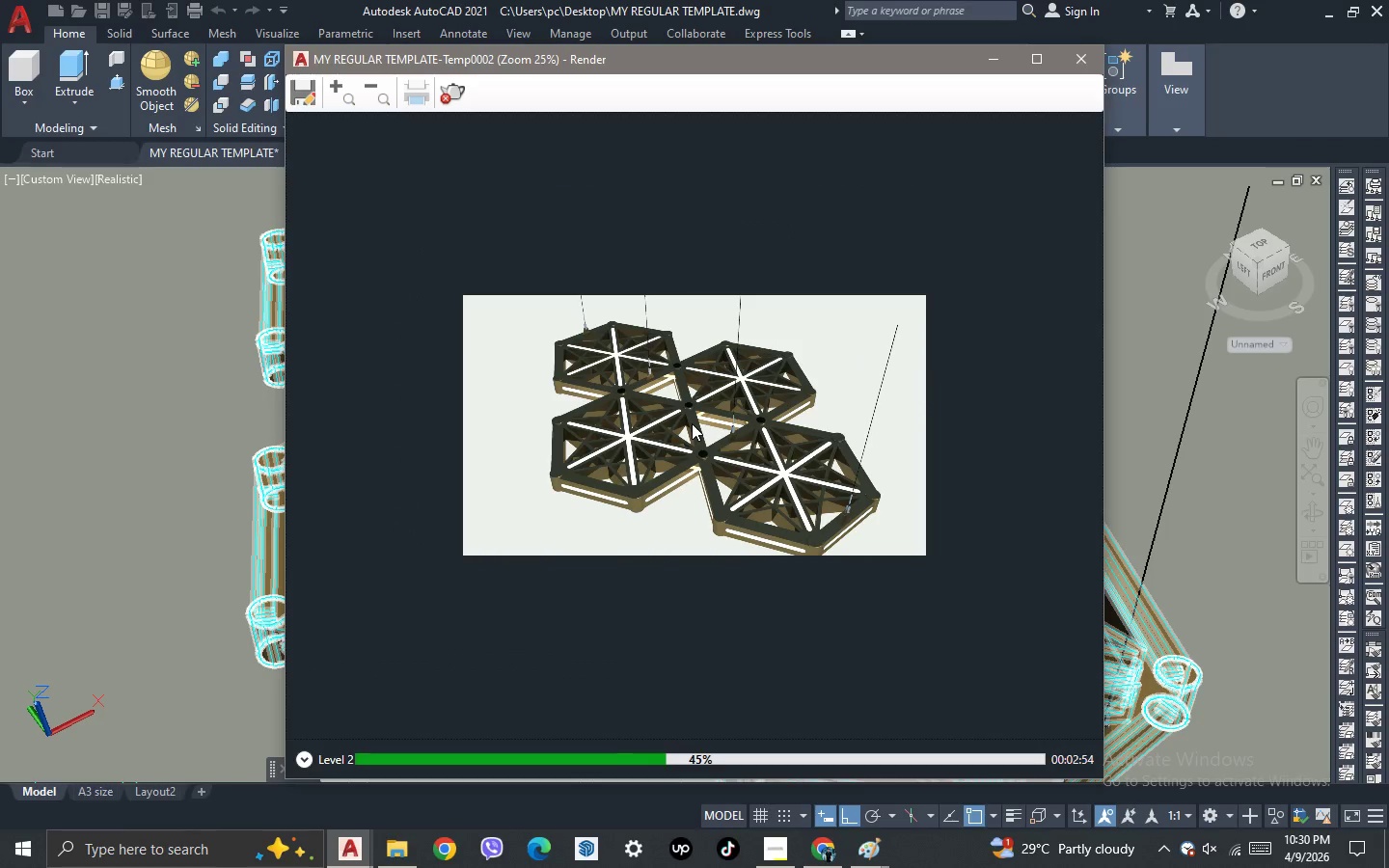 
scroll: coordinate [692, 423], scroll_direction: up, amount: 1.0
 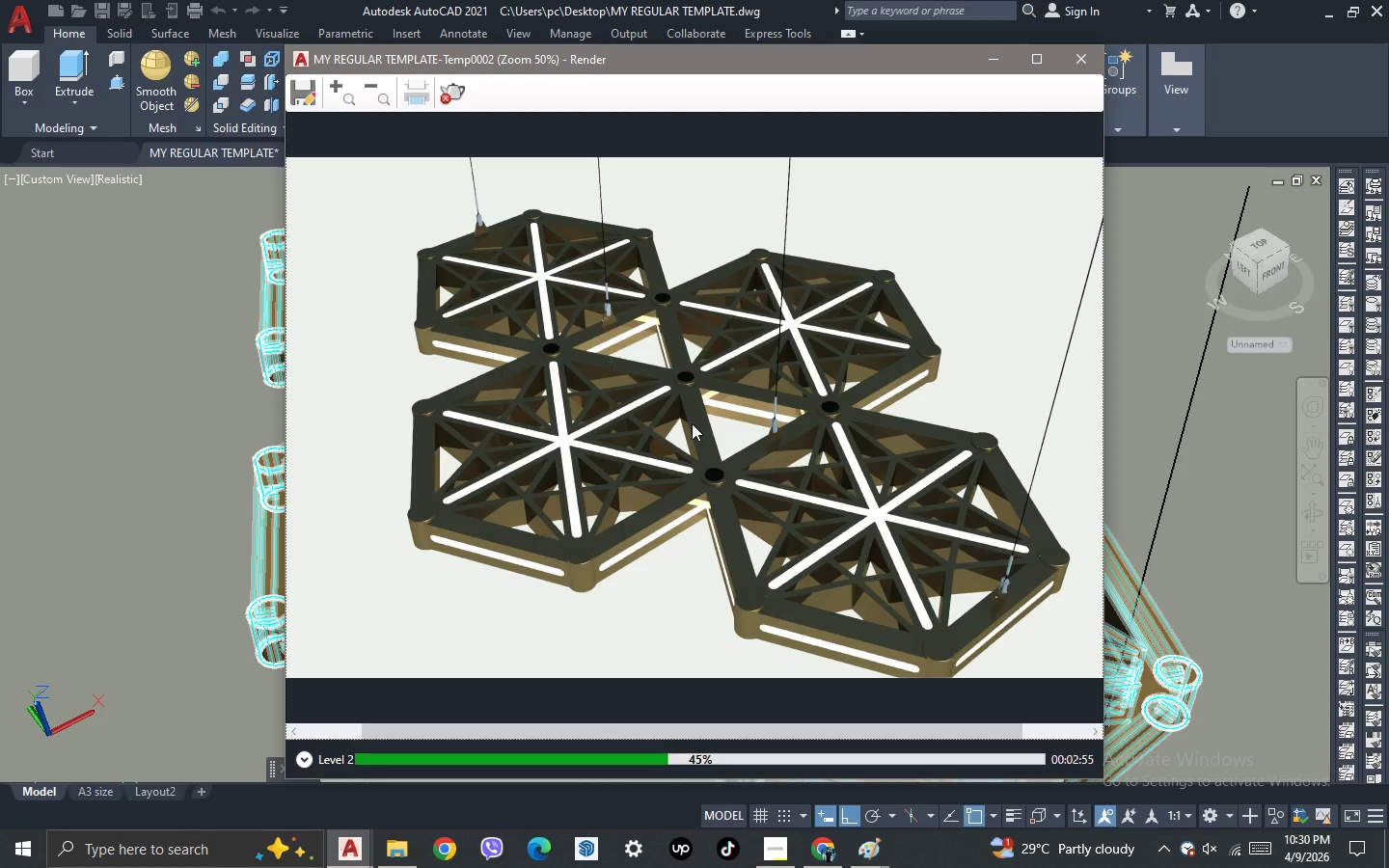 
scroll: coordinate [692, 423], scroll_direction: down, amount: 1.0
 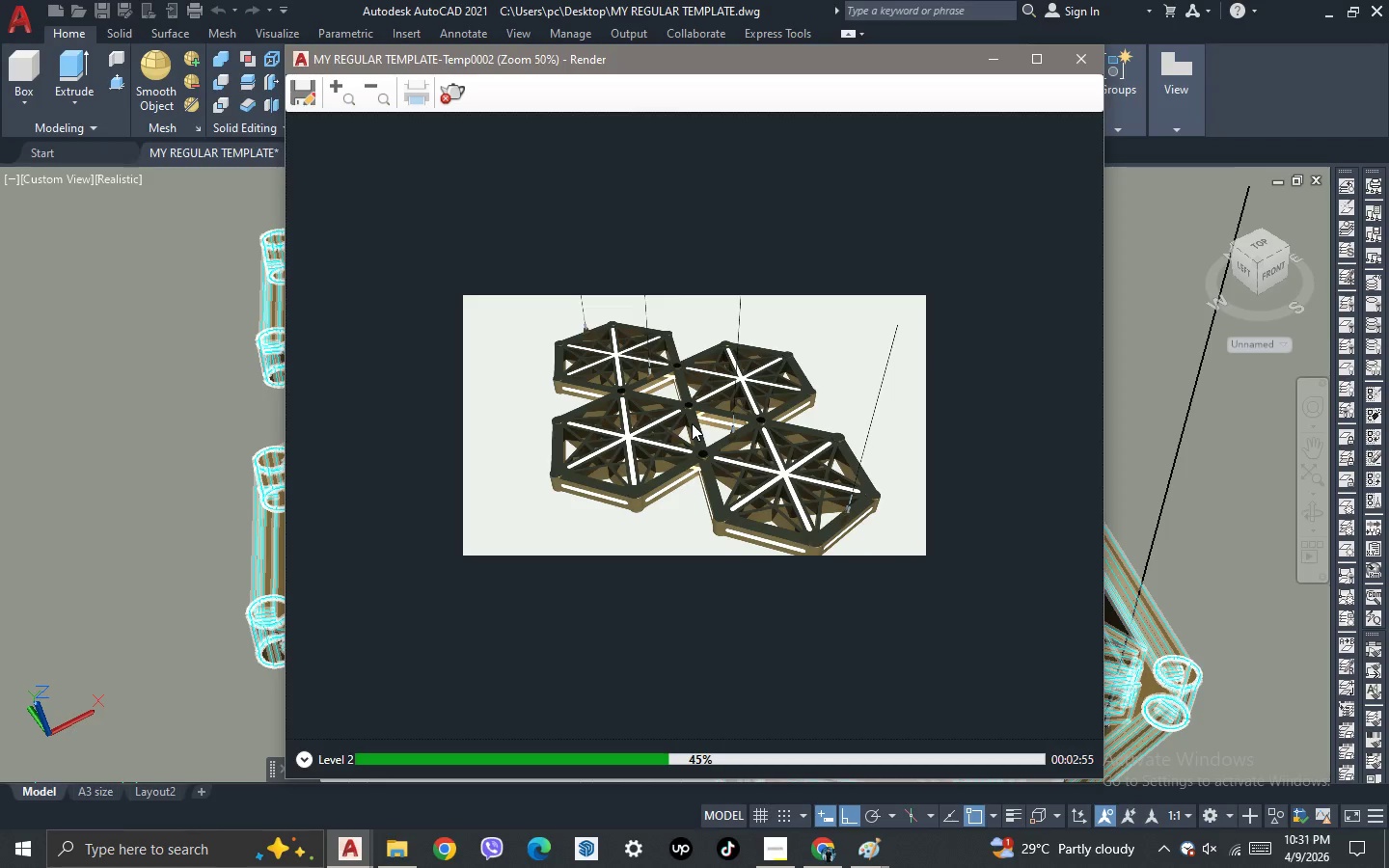 
scroll: coordinate [692, 423], scroll_direction: up, amount: 2.0
 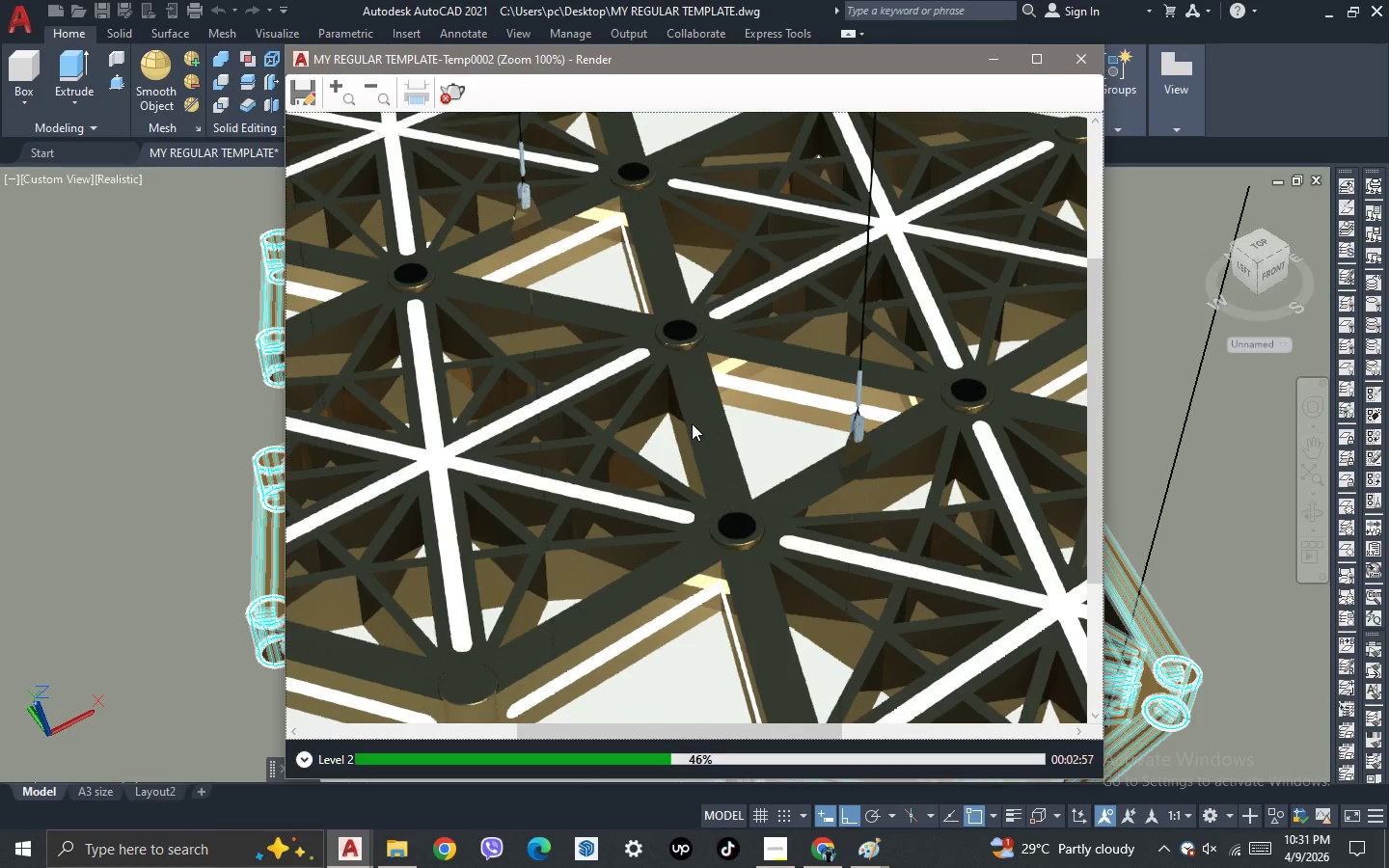 
scroll: coordinate [692, 423], scroll_direction: down, amount: 1.0
 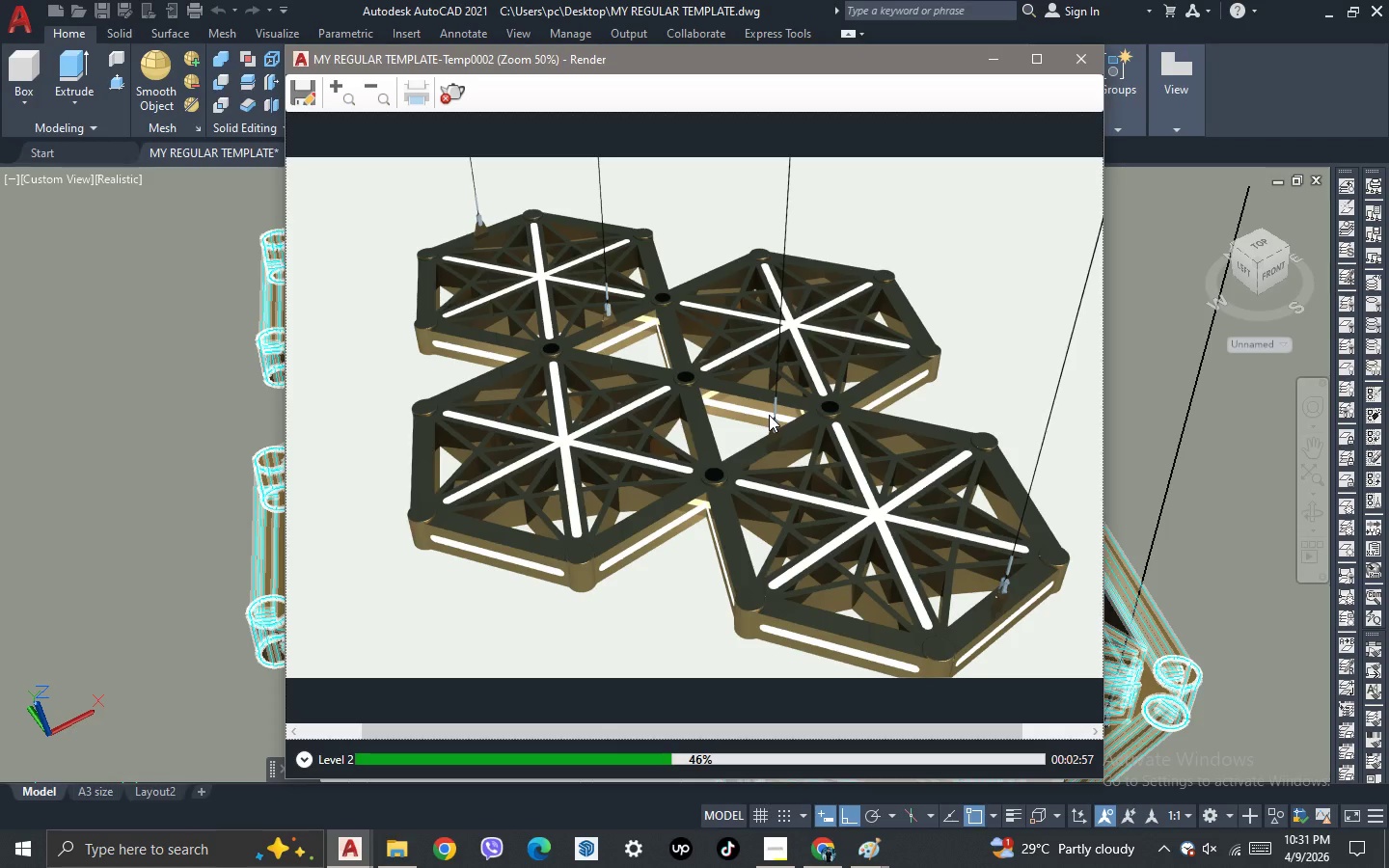 
scroll: coordinate [773, 415], scroll_direction: up, amount: 1.0
 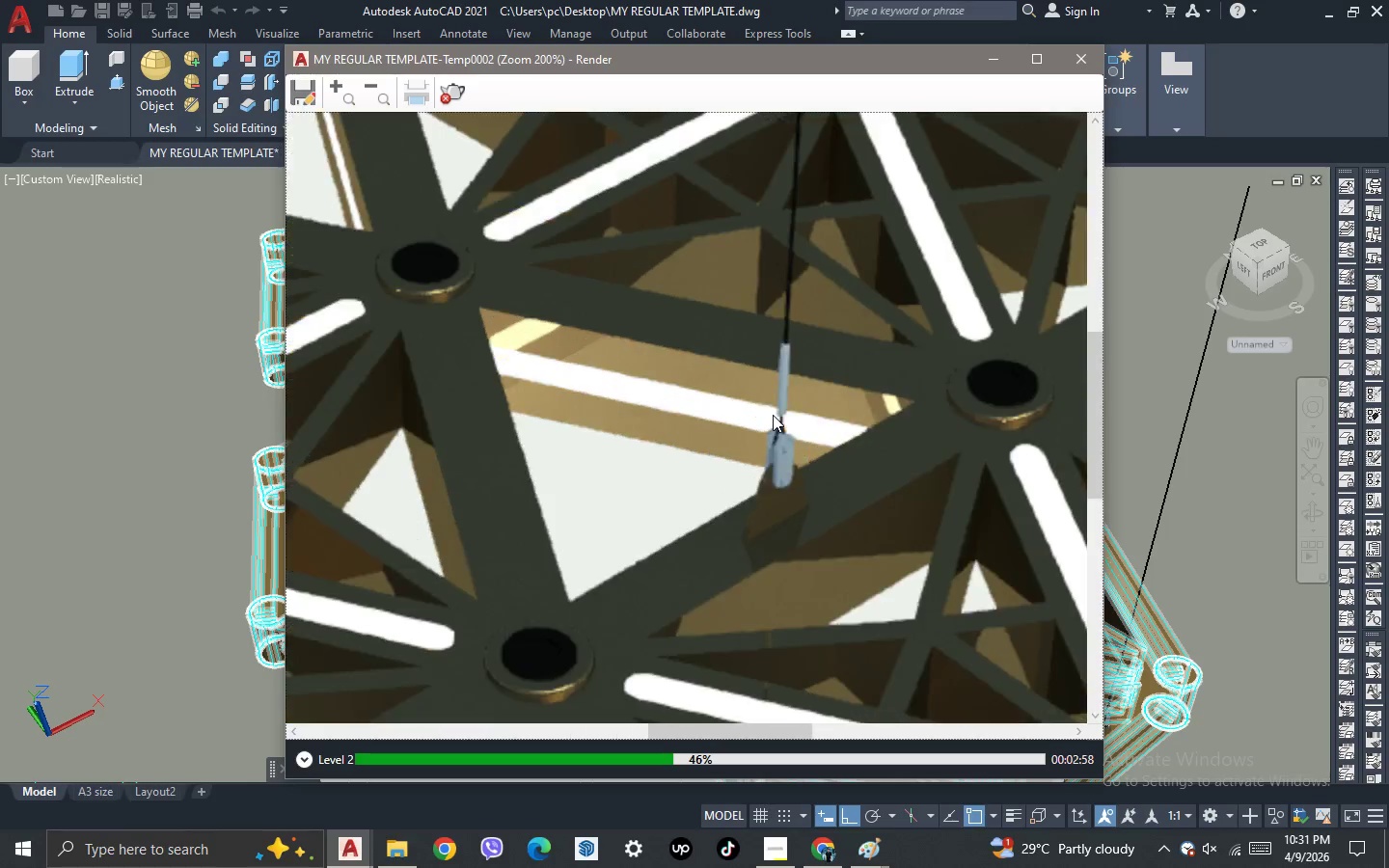 
scroll: coordinate [773, 415], scroll_direction: down, amount: 2.0
 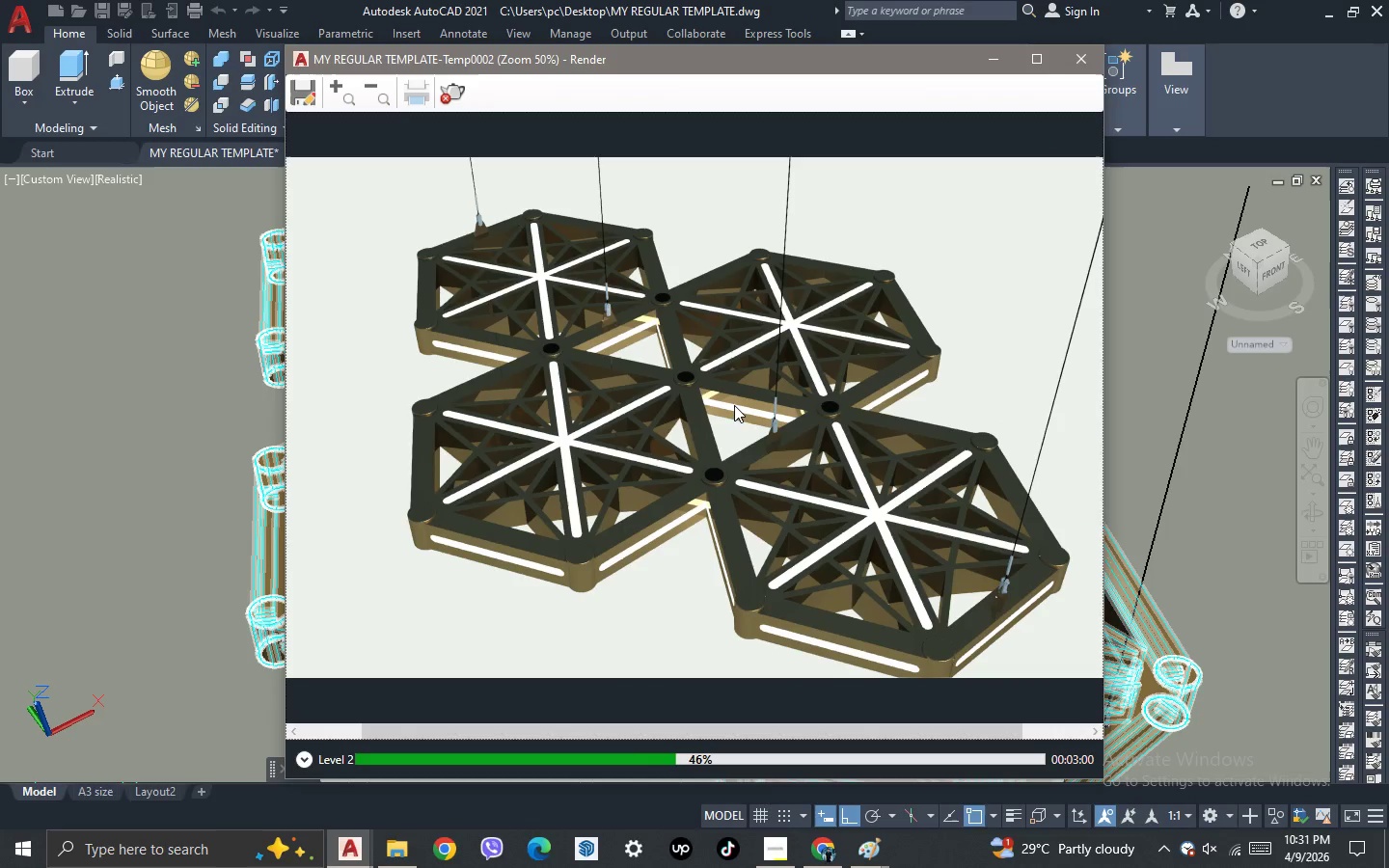 
scroll: coordinate [713, 388], scroll_direction: up, amount: 1.0
 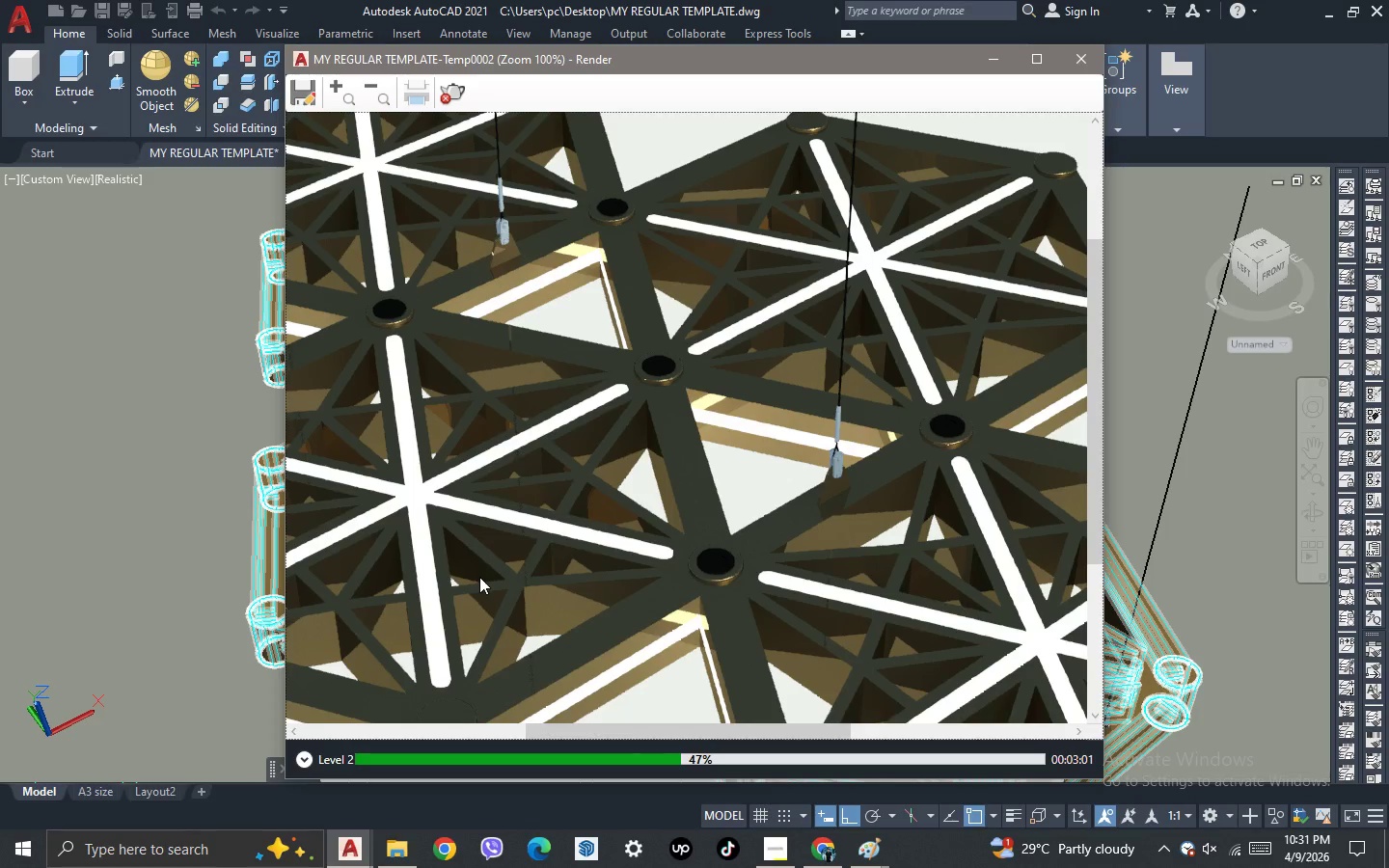 
scroll: coordinate [536, 551], scroll_direction: down, amount: 1.0
 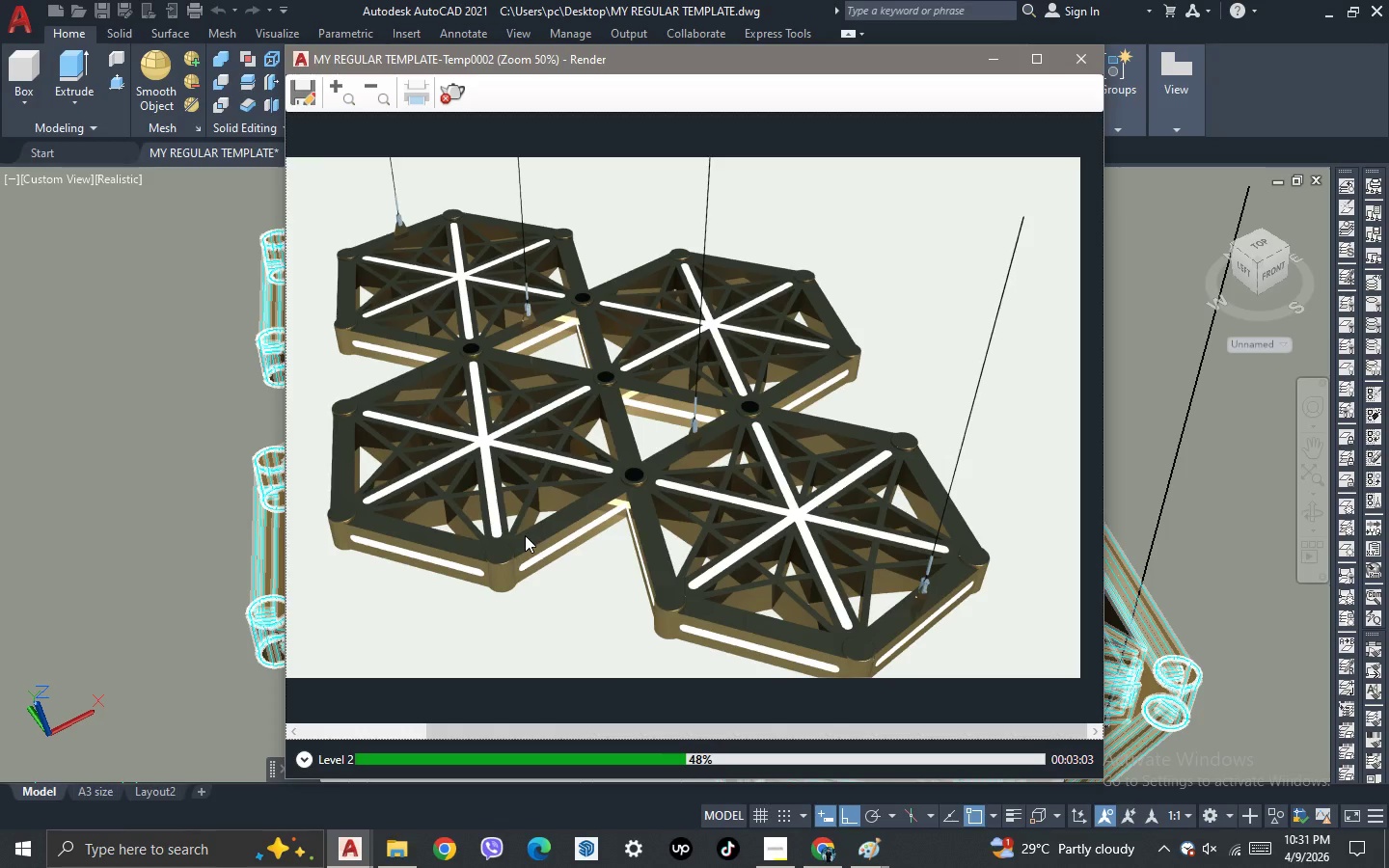 
scroll: coordinate [463, 412], scroll_direction: up, amount: 1.0
 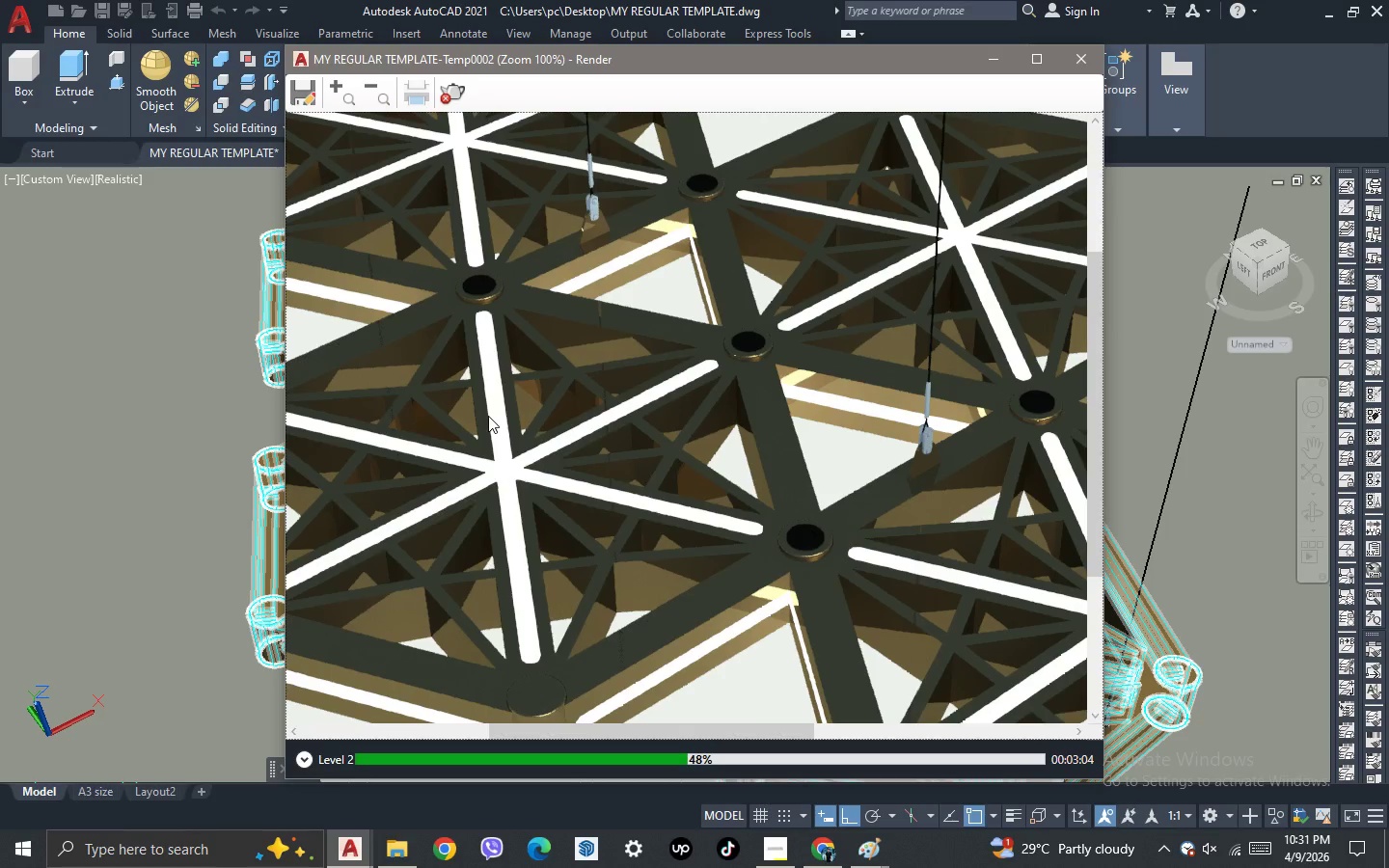 
scroll: coordinate [539, 437], scroll_direction: down, amount: 1.0
 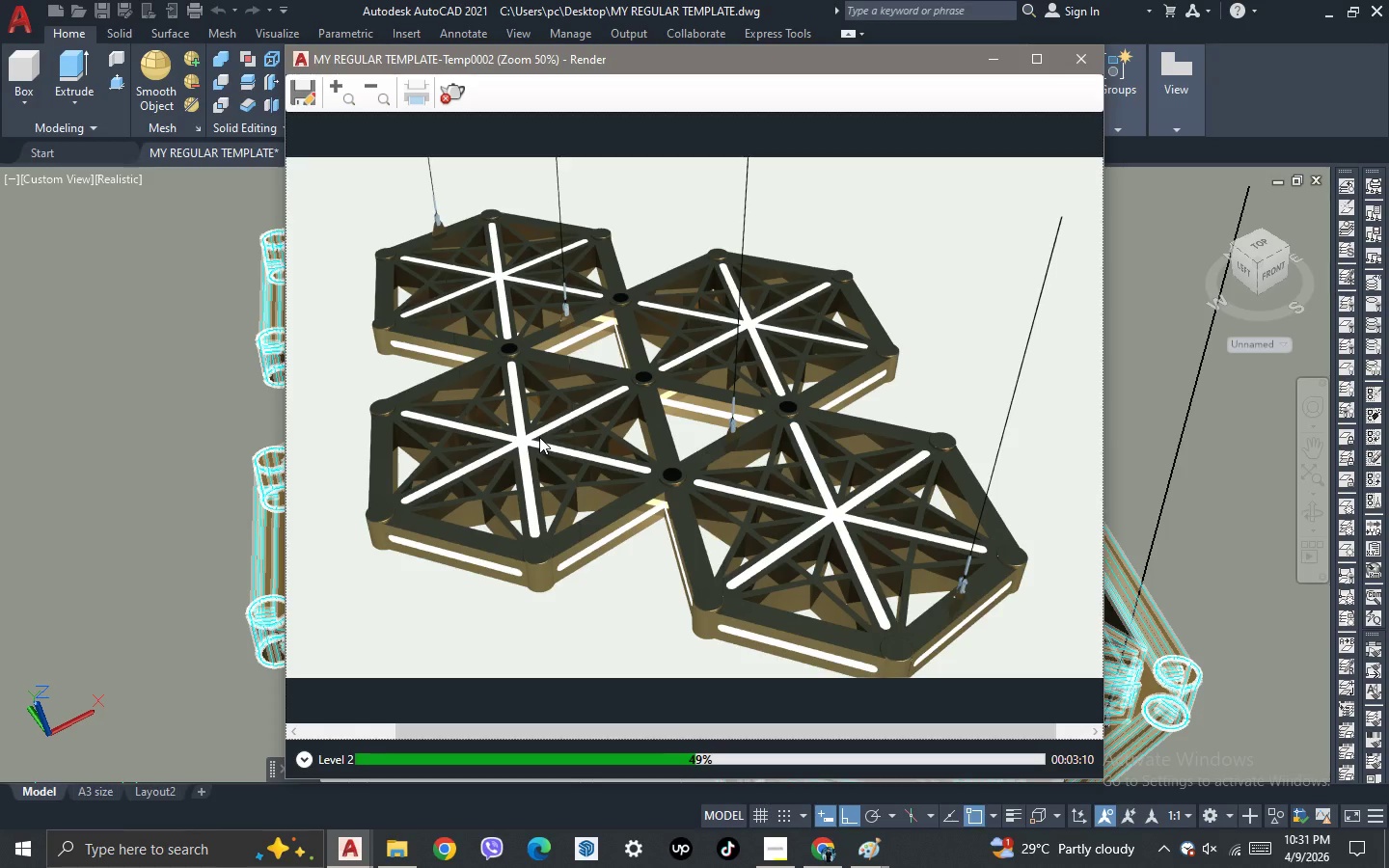 
wait(9.98)
 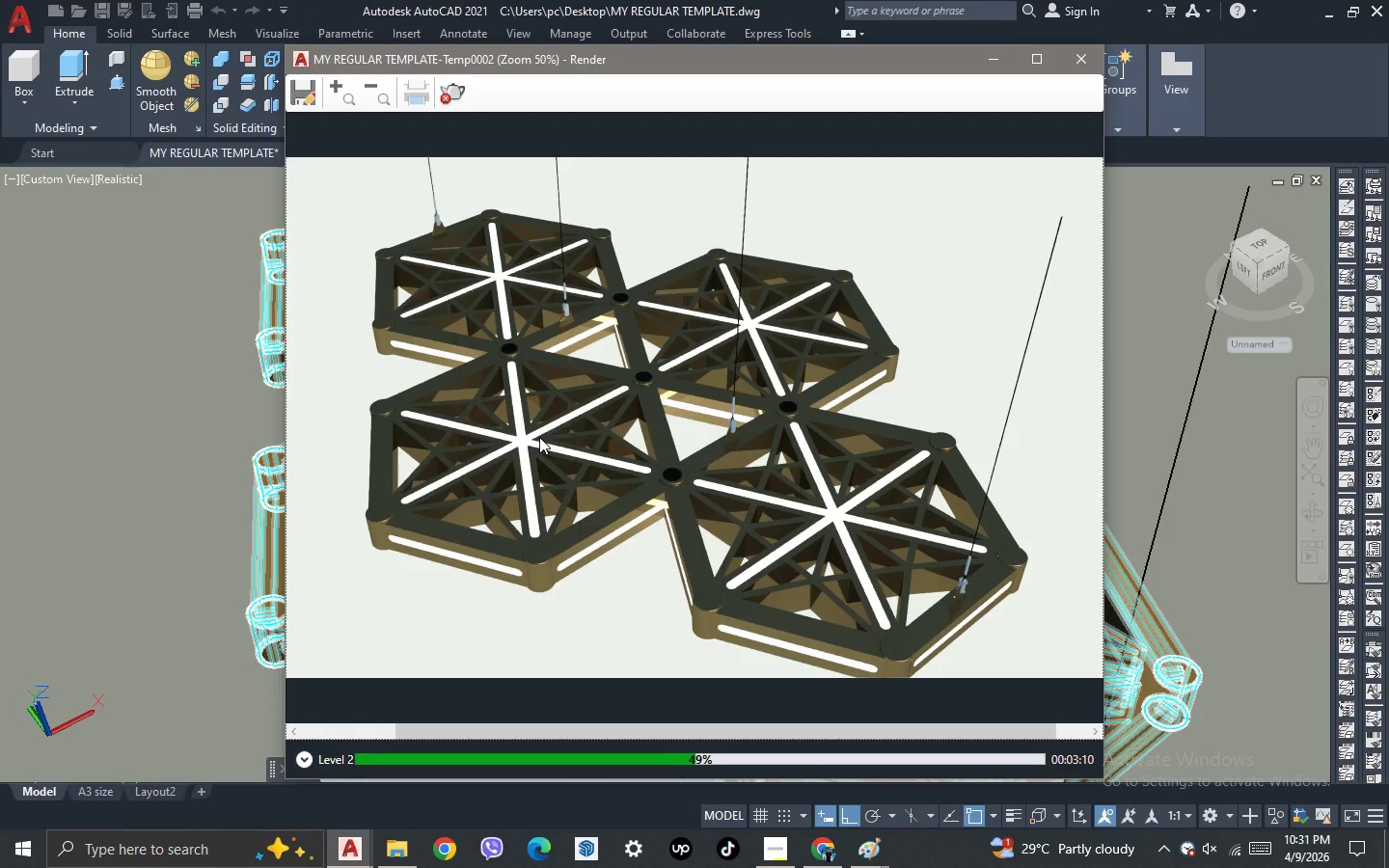 
scroll: coordinate [539, 437], scroll_direction: down, amount: 1.0
 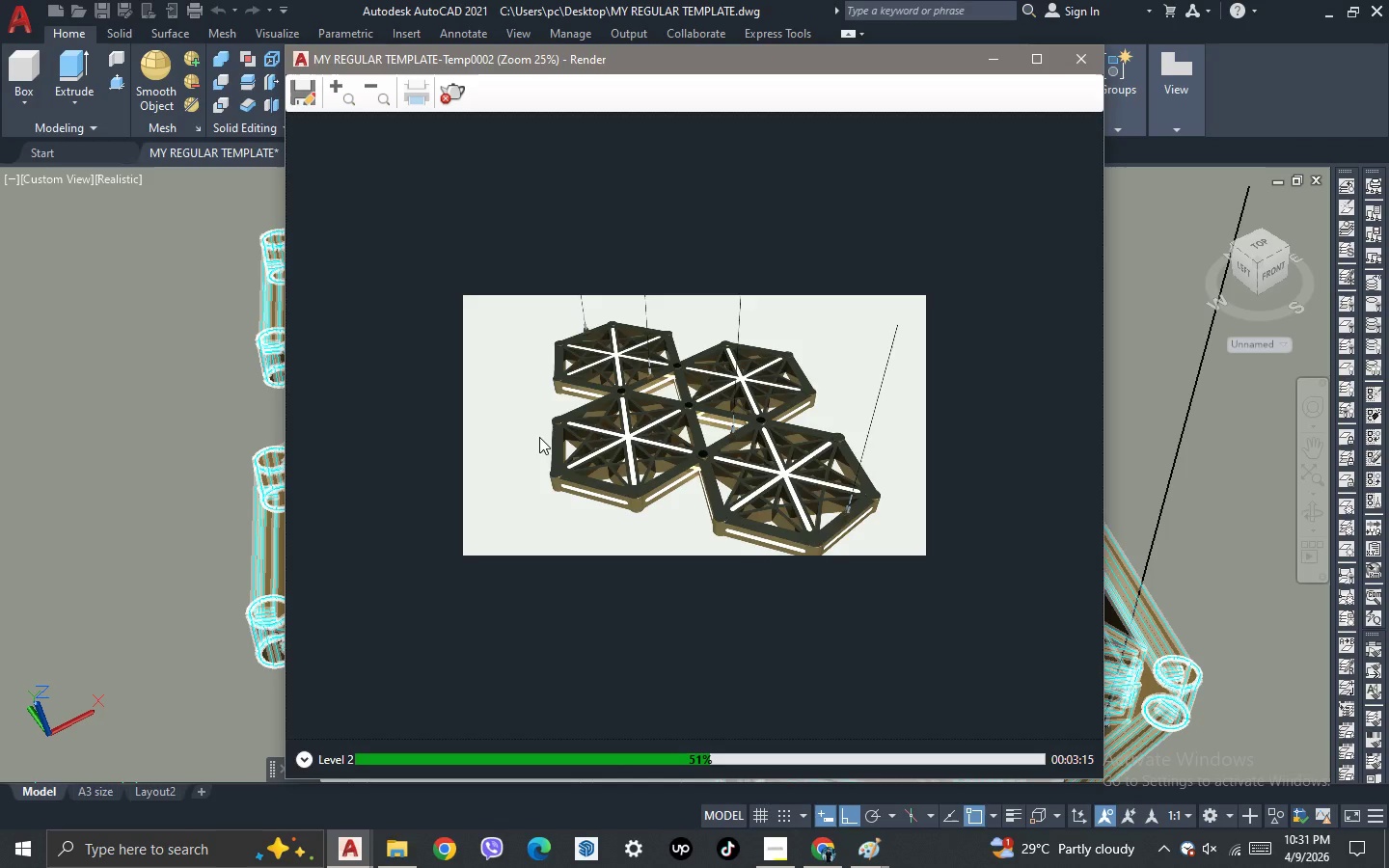 
scroll: coordinate [539, 437], scroll_direction: up, amount: 1.0
 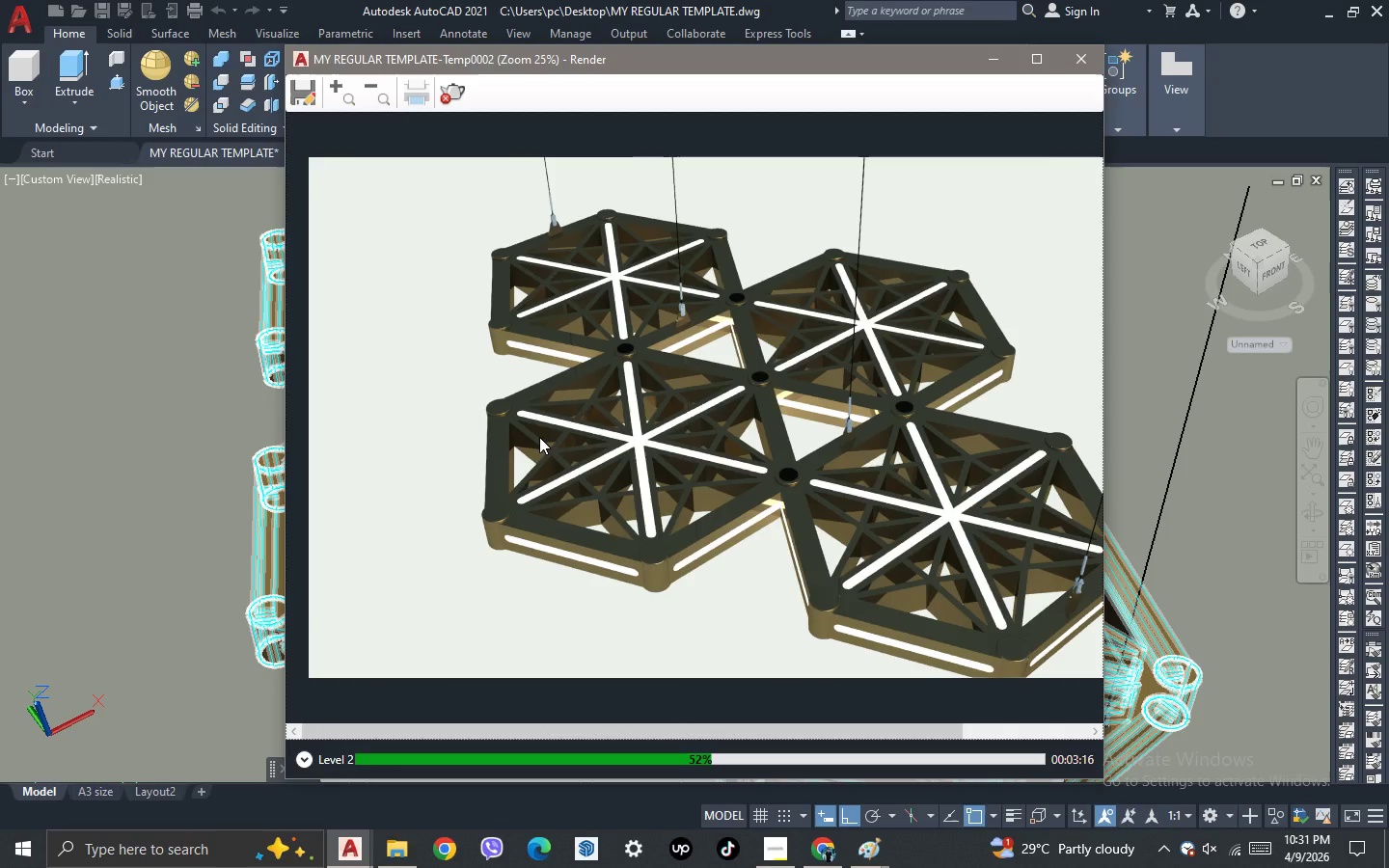 
scroll: coordinate [539, 437], scroll_direction: down, amount: 1.0
 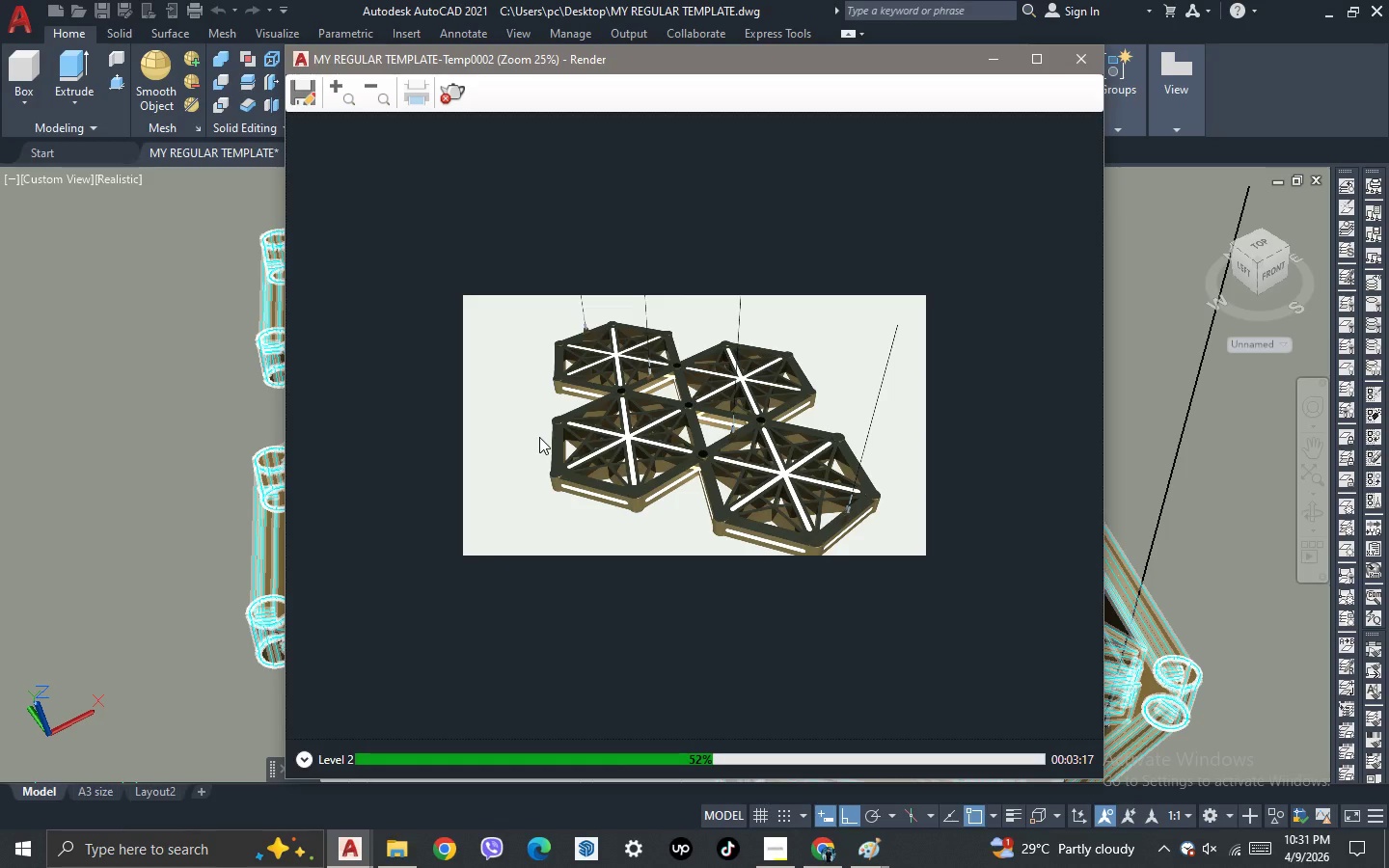 
scroll: coordinate [539, 437], scroll_direction: up, amount: 1.0
 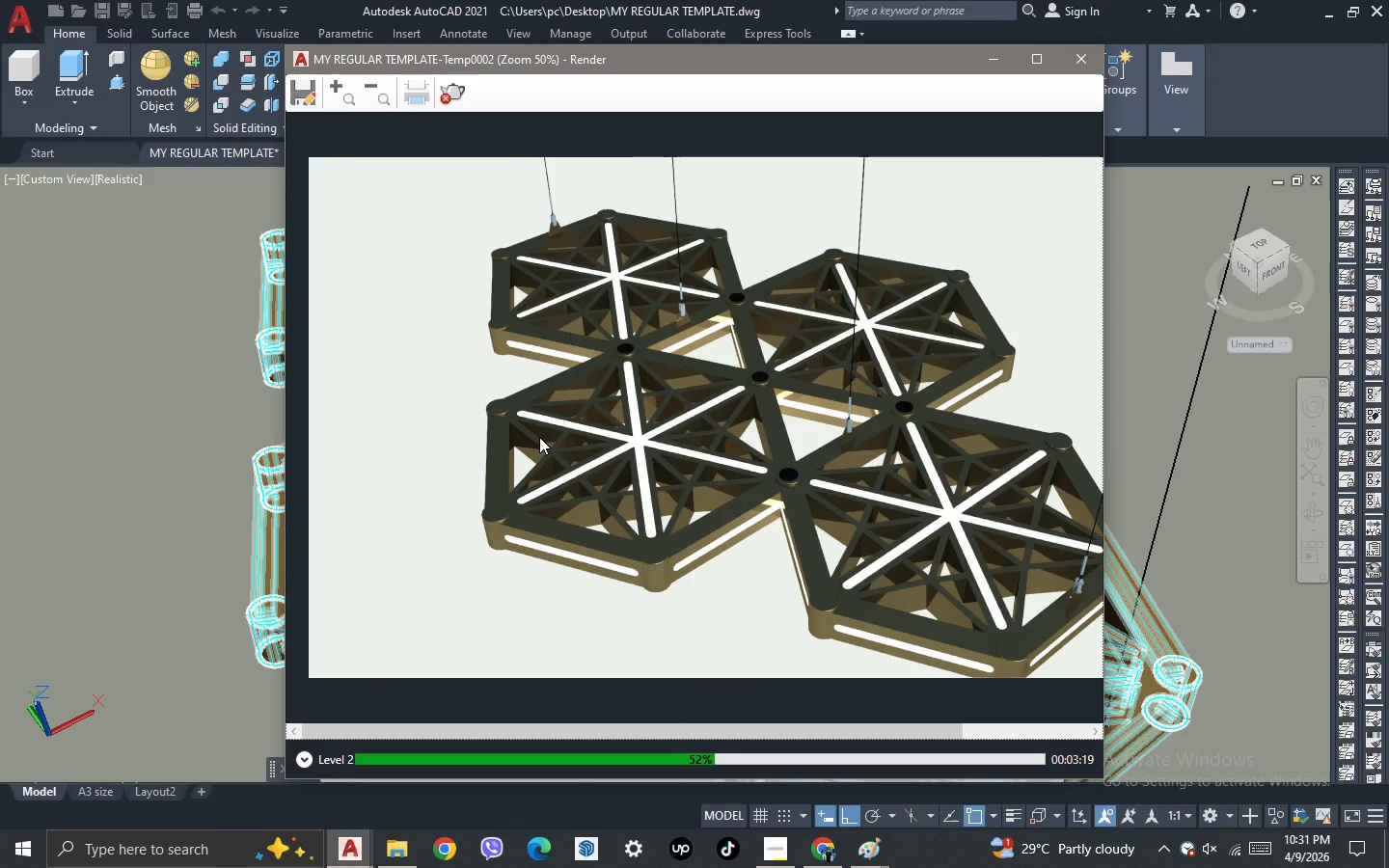 
scroll: coordinate [539, 437], scroll_direction: down, amount: 1.0
 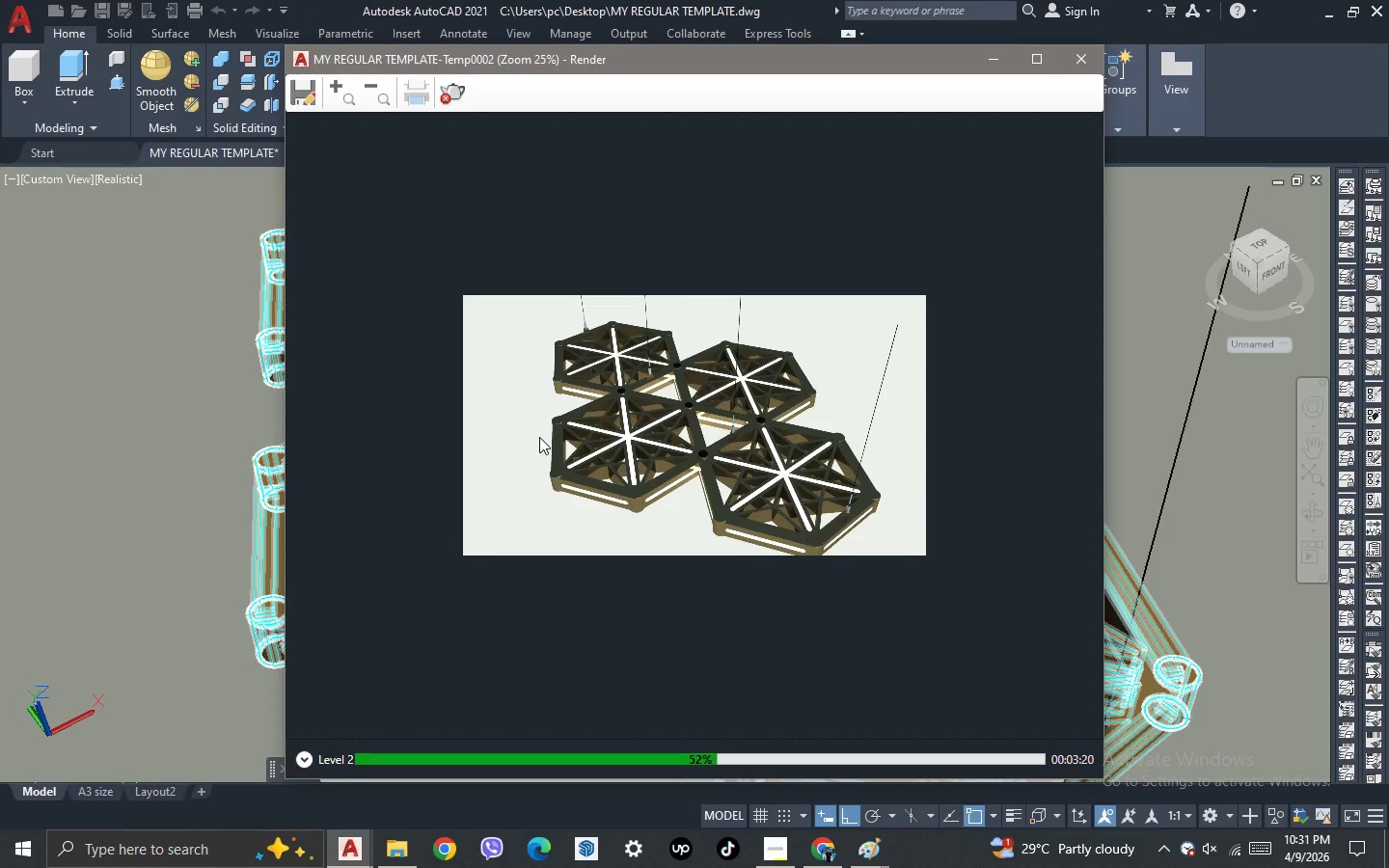 
scroll: coordinate [539, 437], scroll_direction: up, amount: 1.0
 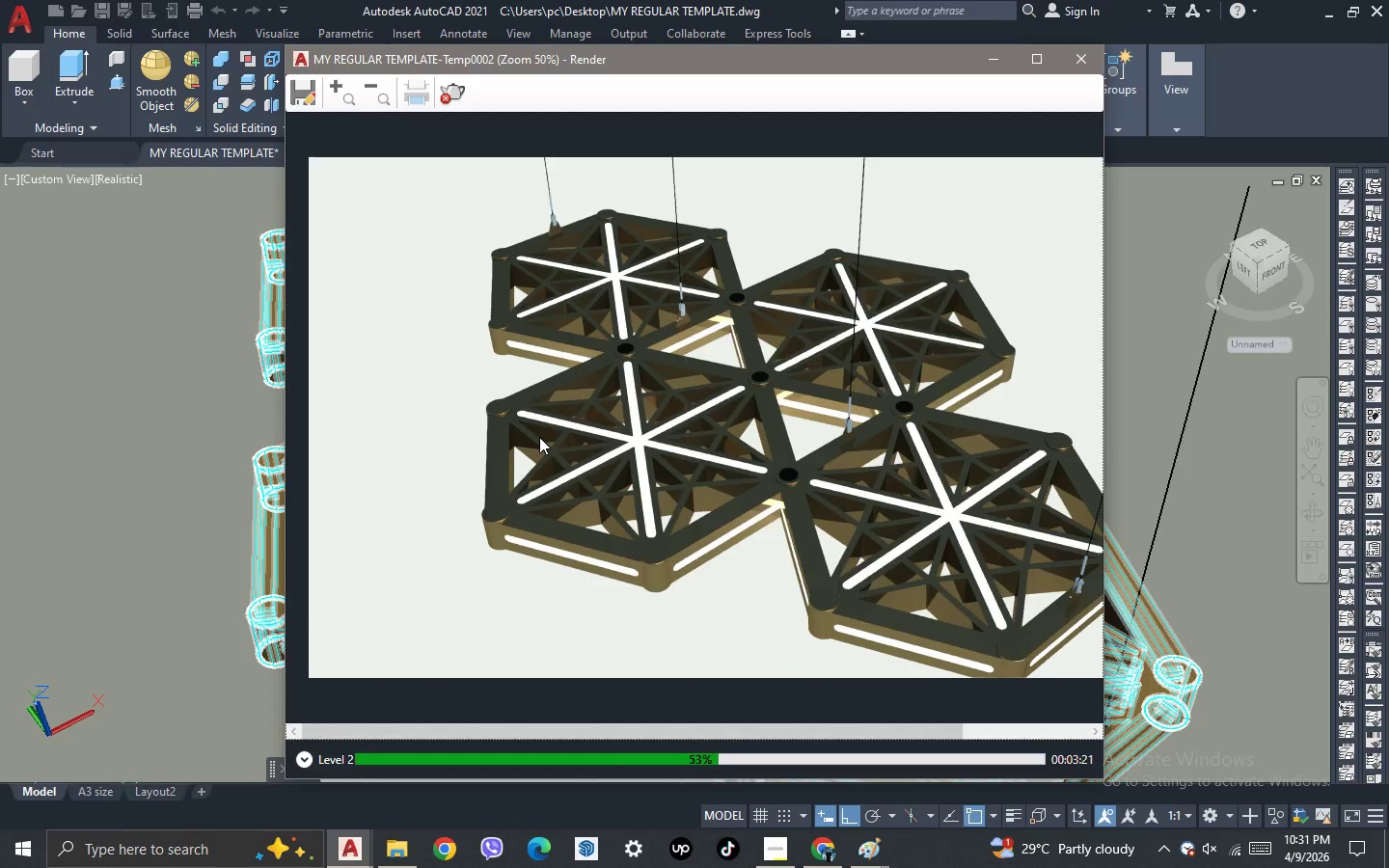 
scroll: coordinate [539, 437], scroll_direction: down, amount: 1.0
 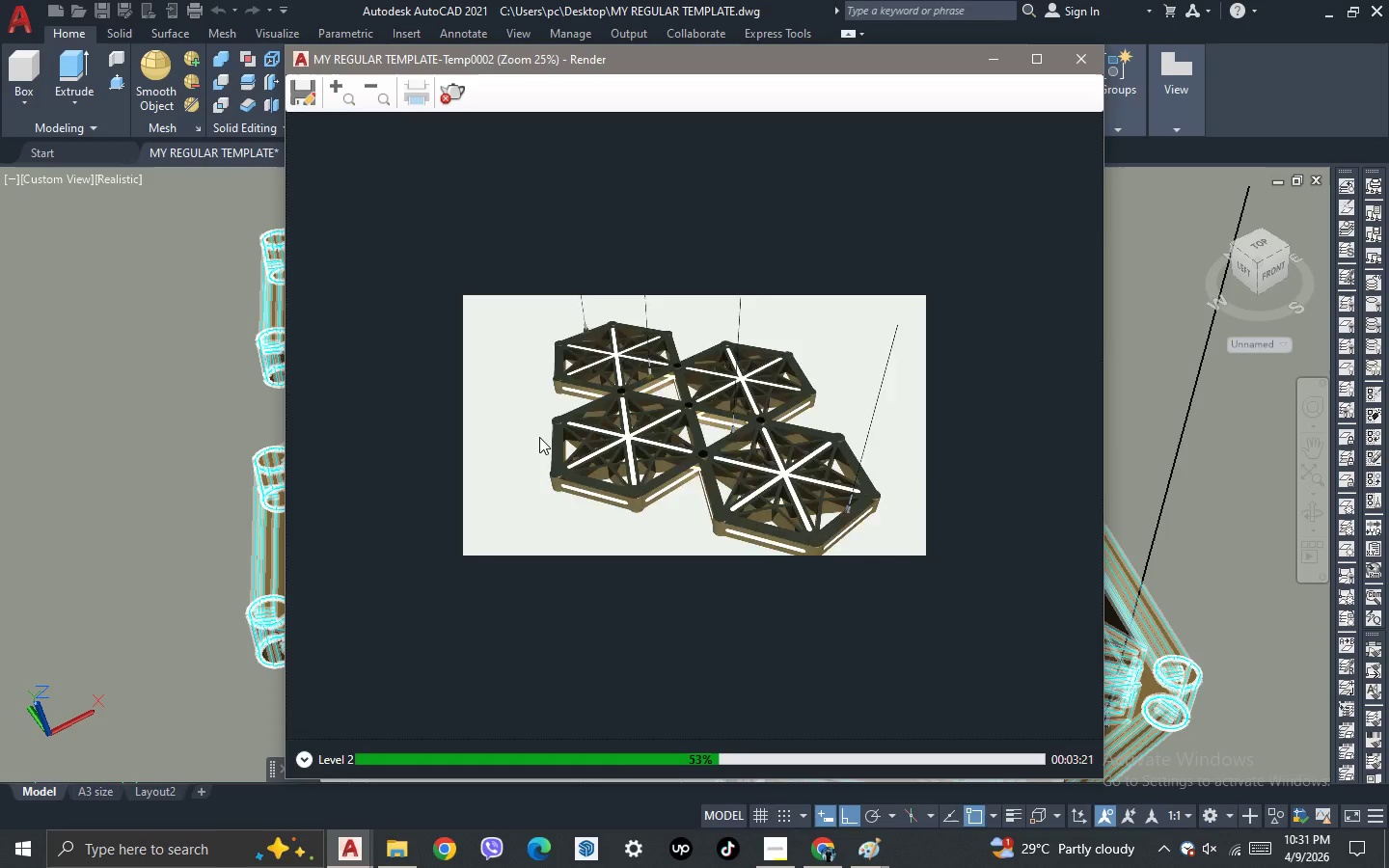 
scroll: coordinate [539, 437], scroll_direction: up, amount: 1.0
 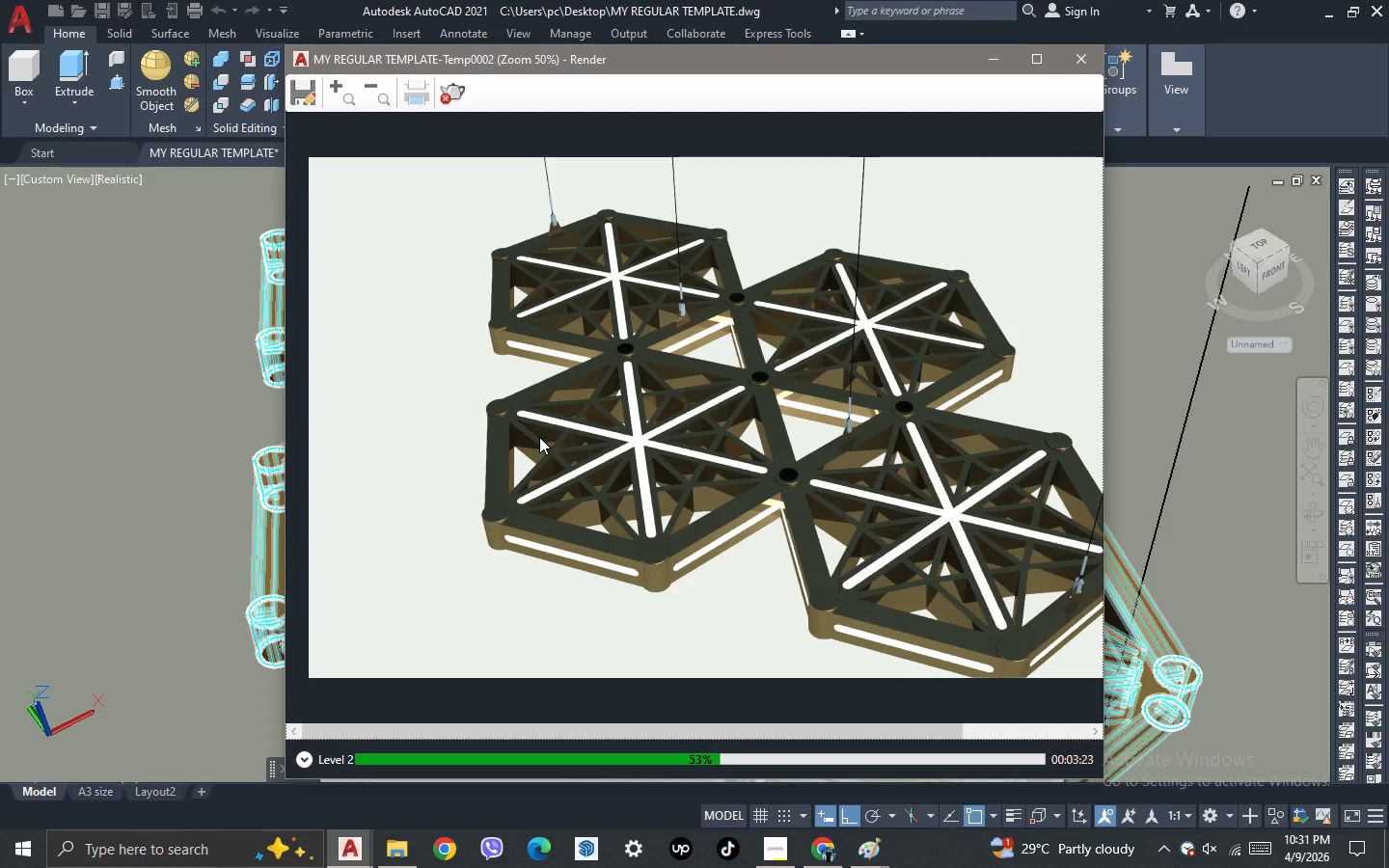 
scroll: coordinate [539, 437], scroll_direction: down, amount: 1.0
 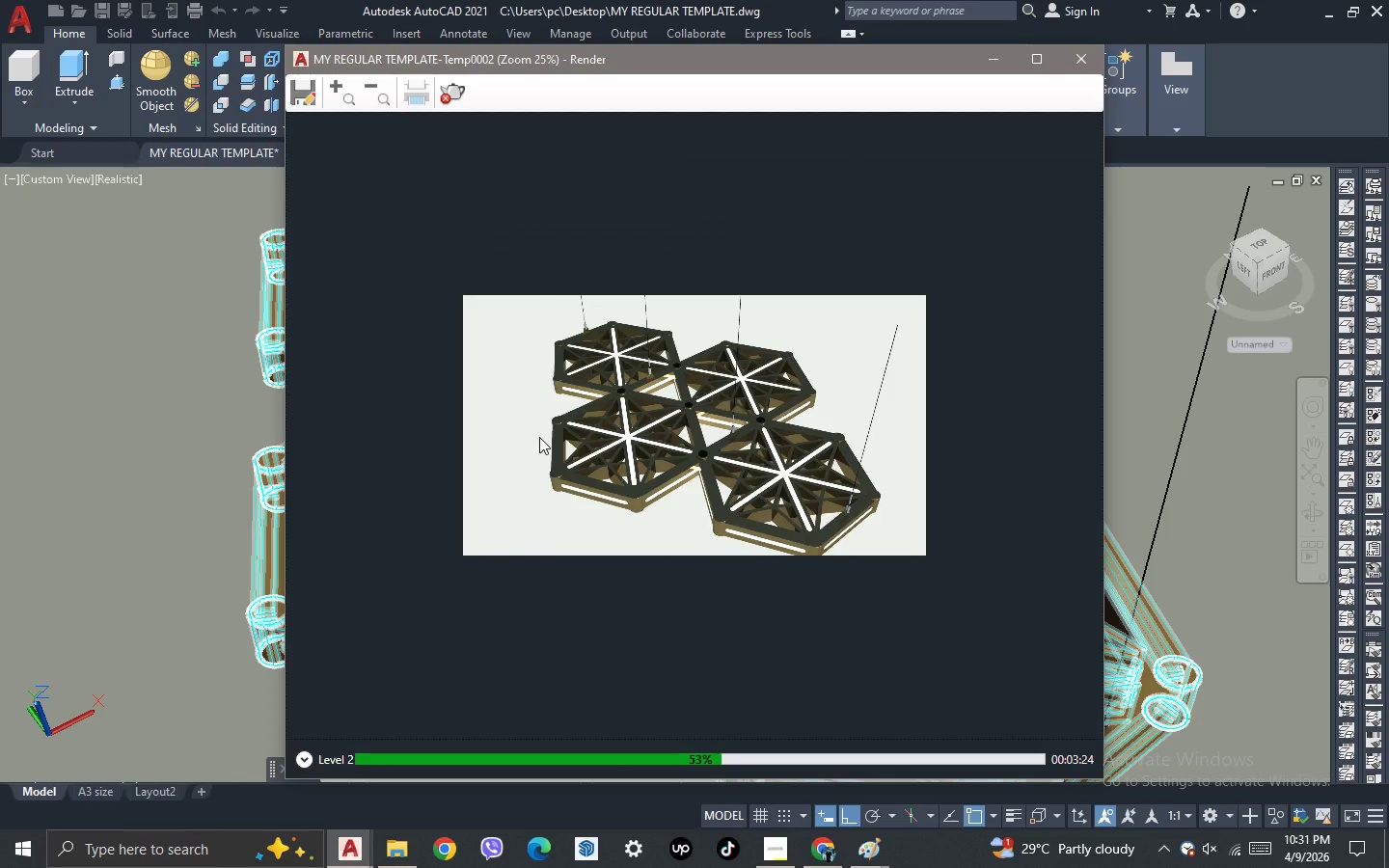 
scroll: coordinate [539, 437], scroll_direction: up, amount: 1.0
 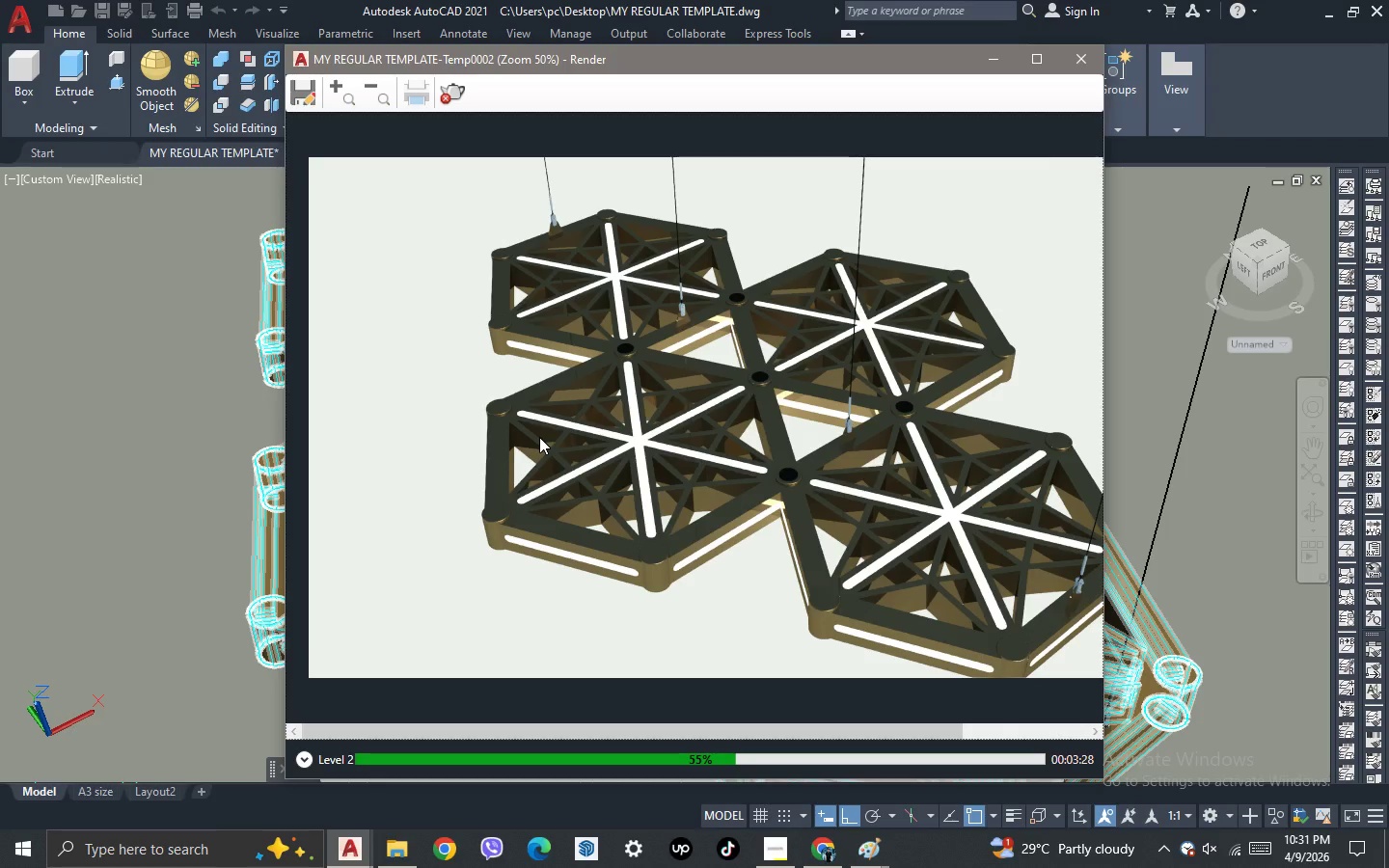 
wait(5.07)
 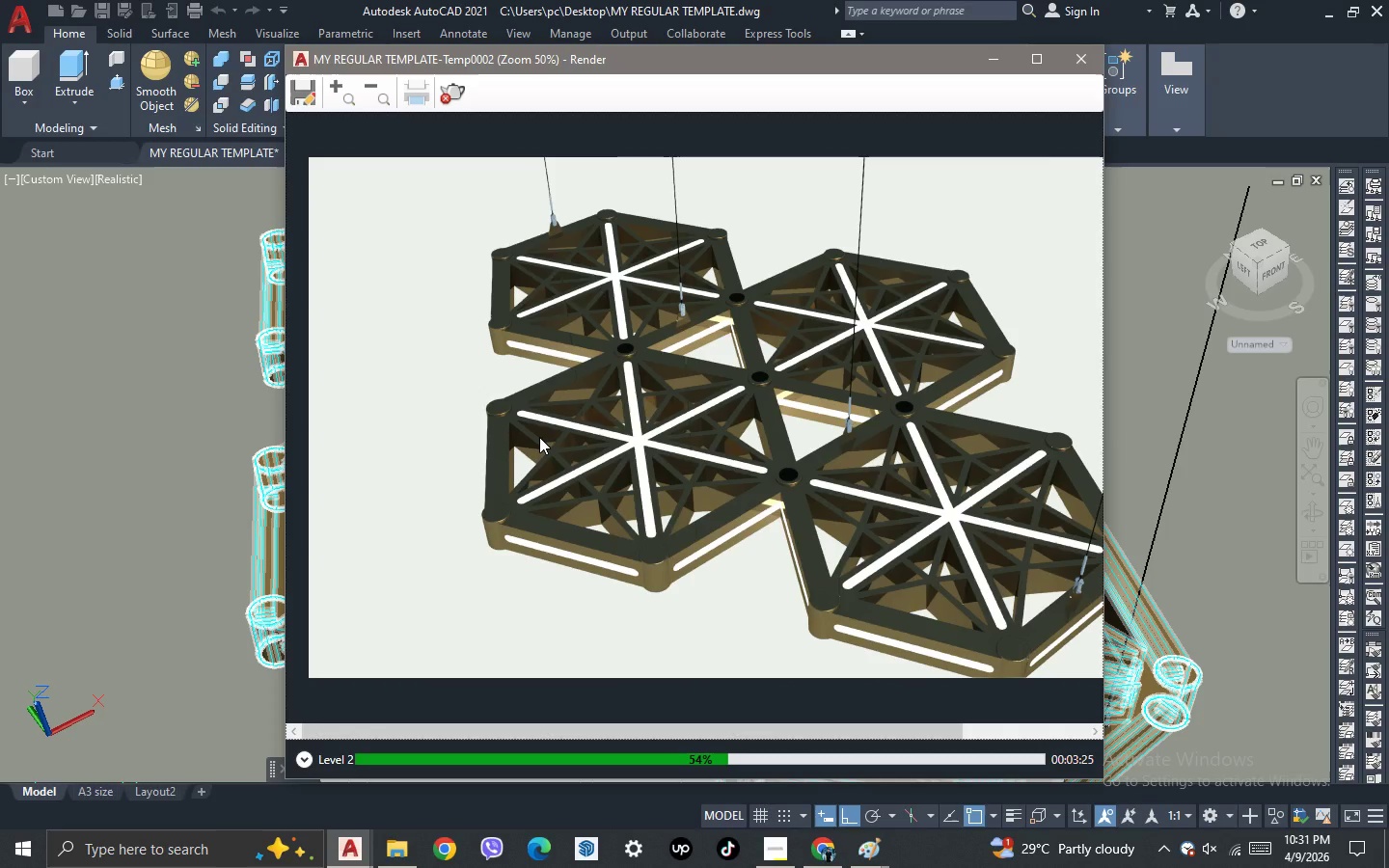 
scroll: coordinate [539, 437], scroll_direction: down, amount: 1.0
 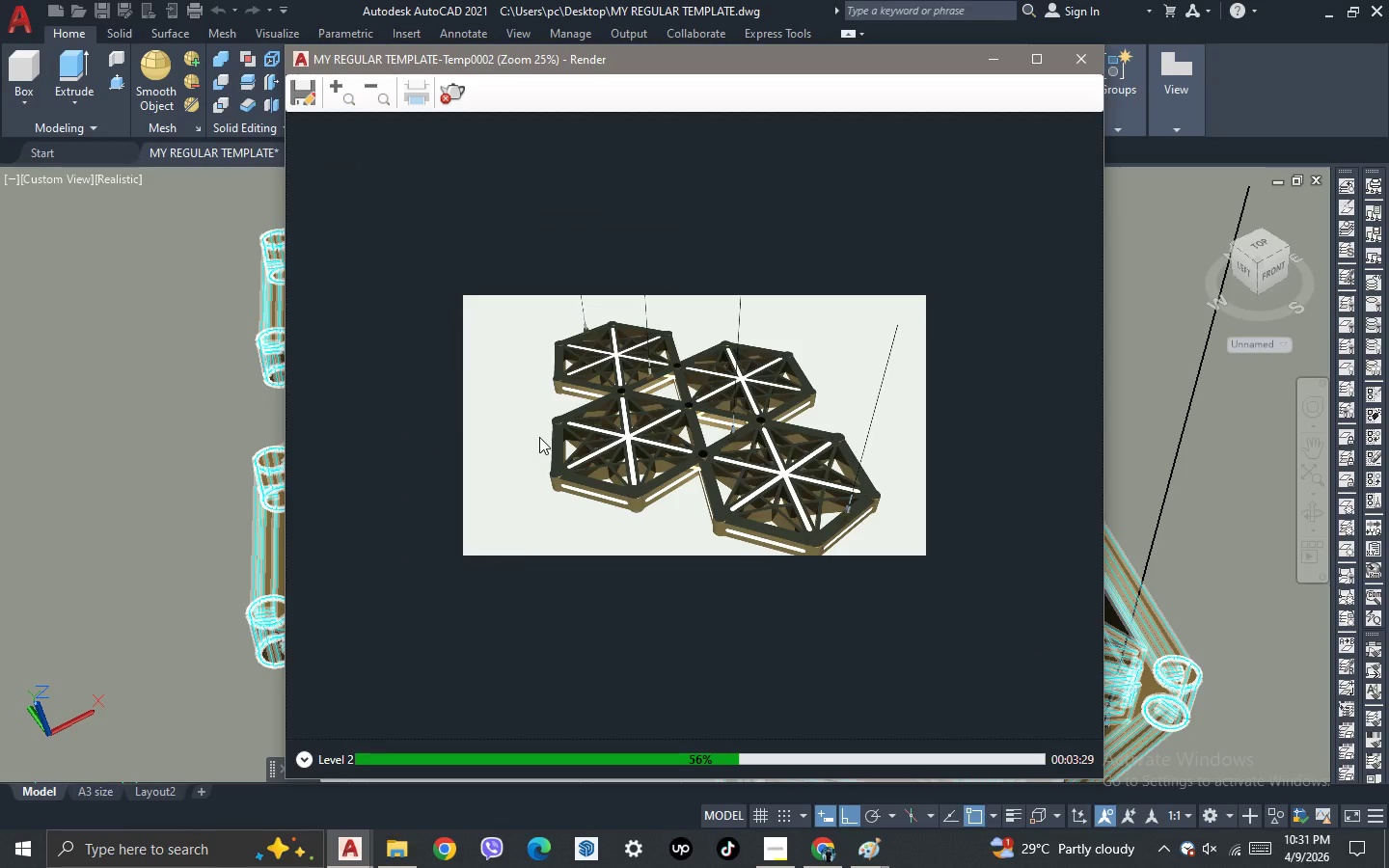 
scroll: coordinate [539, 437], scroll_direction: up, amount: 1.0
 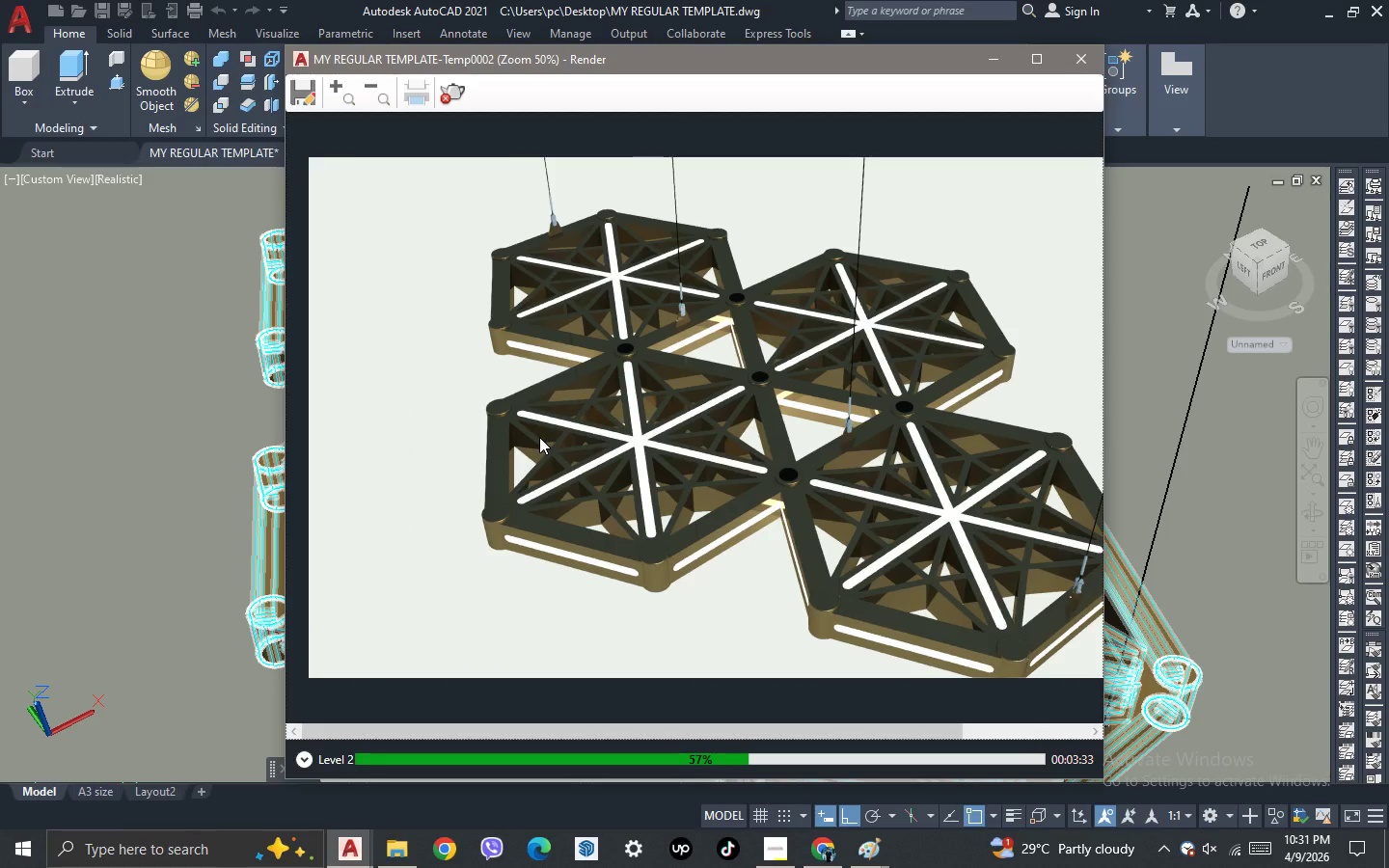 
wait(5.23)
 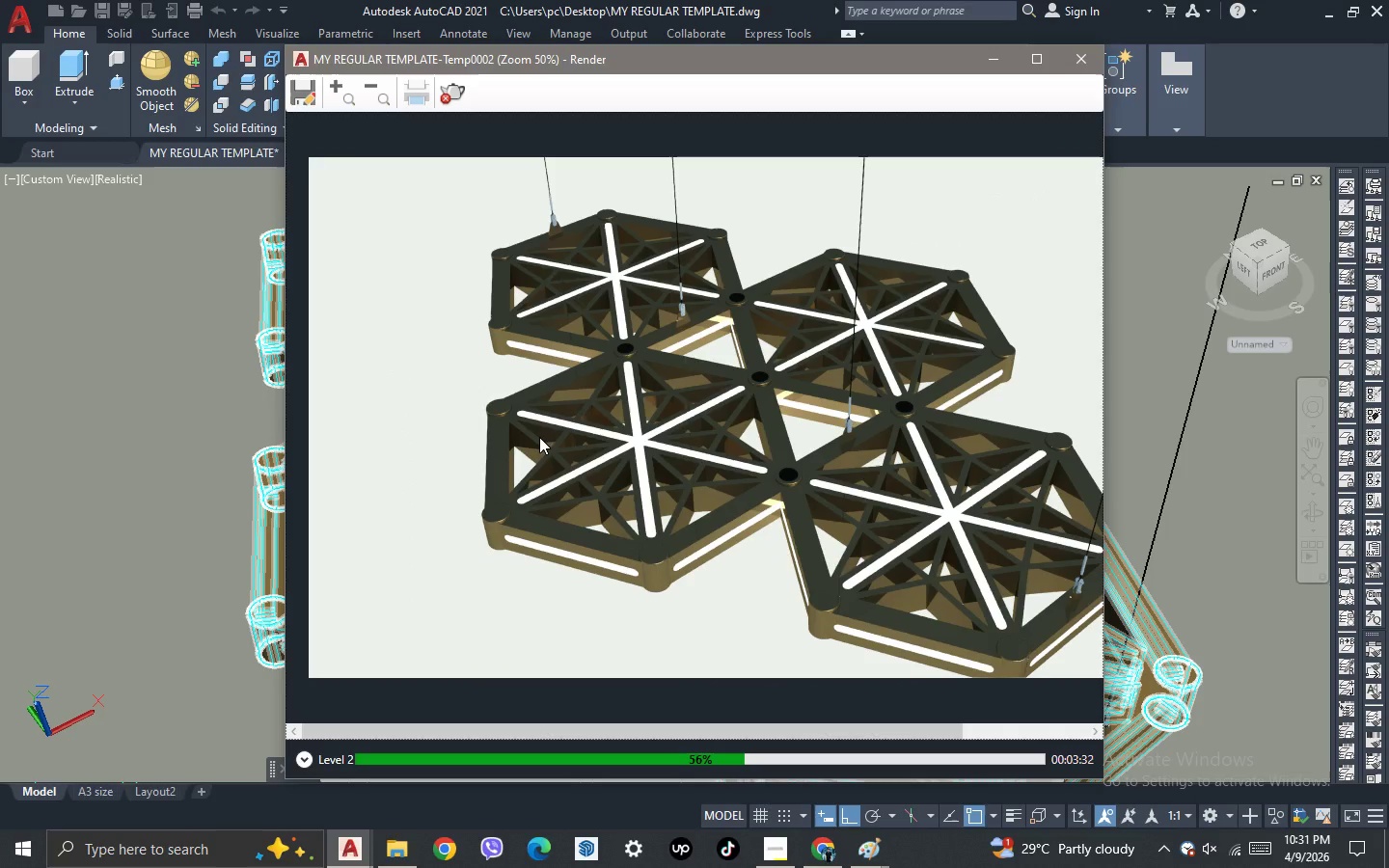 
scroll: coordinate [539, 437], scroll_direction: down, amount: 2.0
 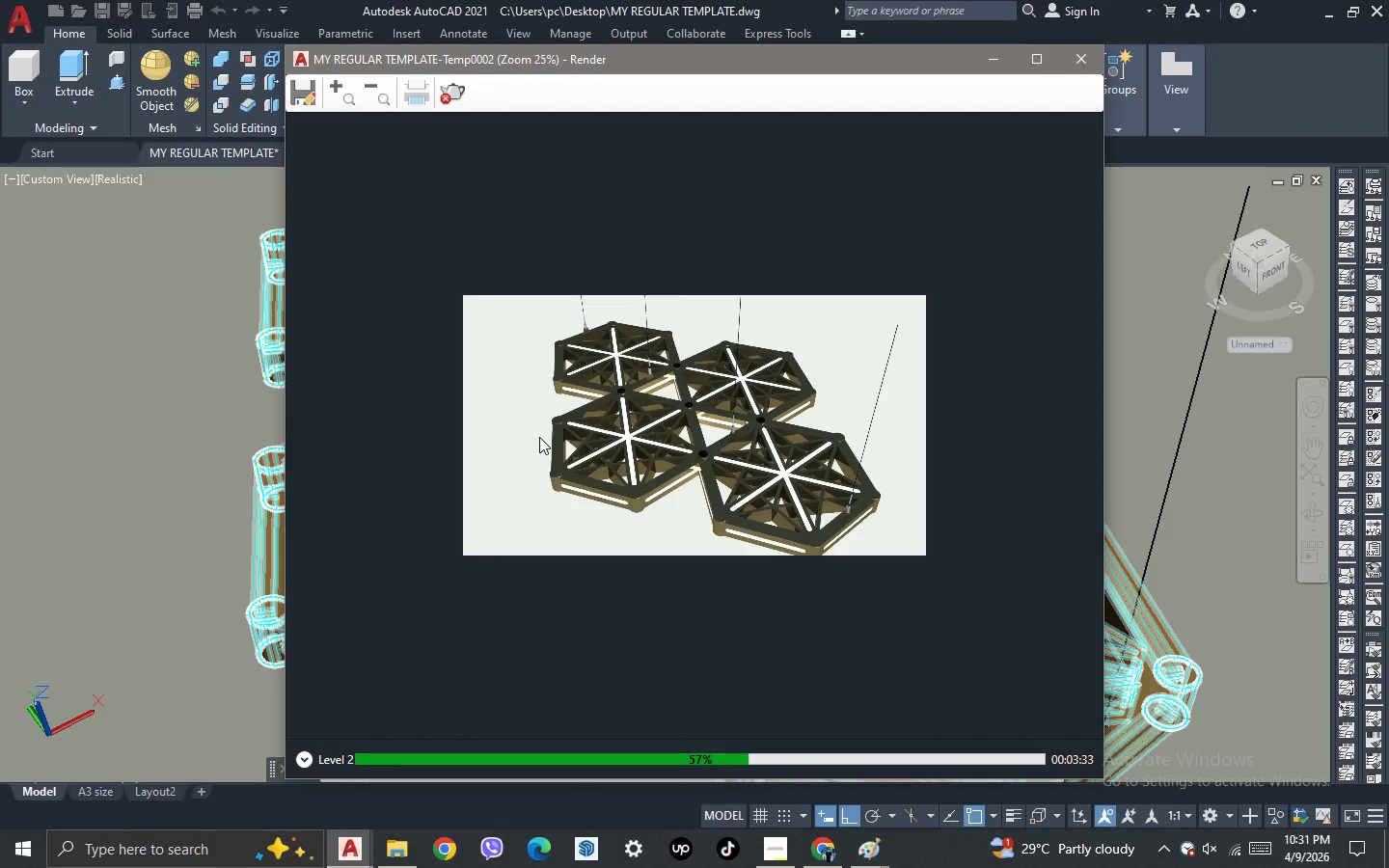 
scroll: coordinate [539, 437], scroll_direction: up, amount: 2.0
 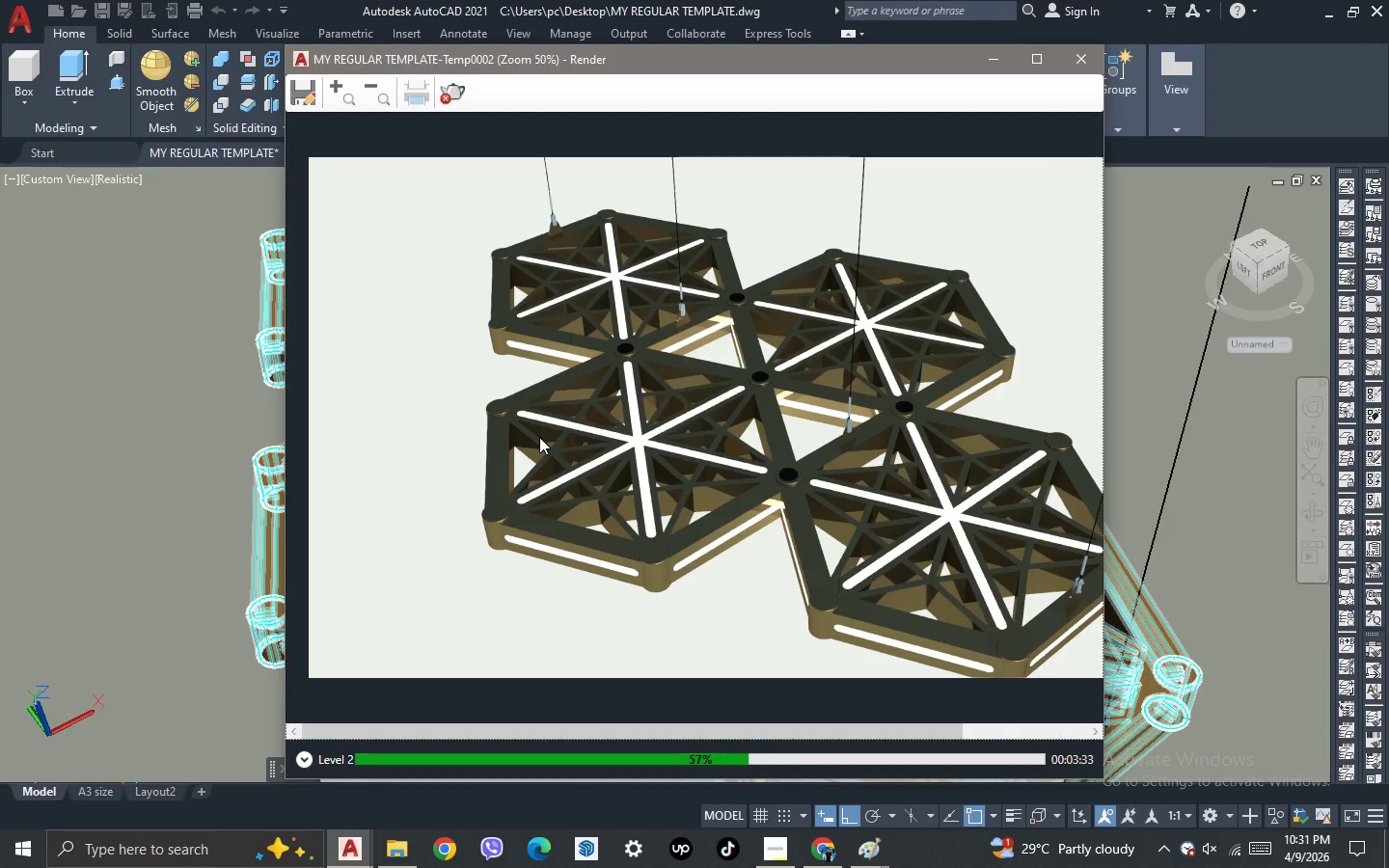 
scroll: coordinate [539, 437], scroll_direction: down, amount: 1.0
 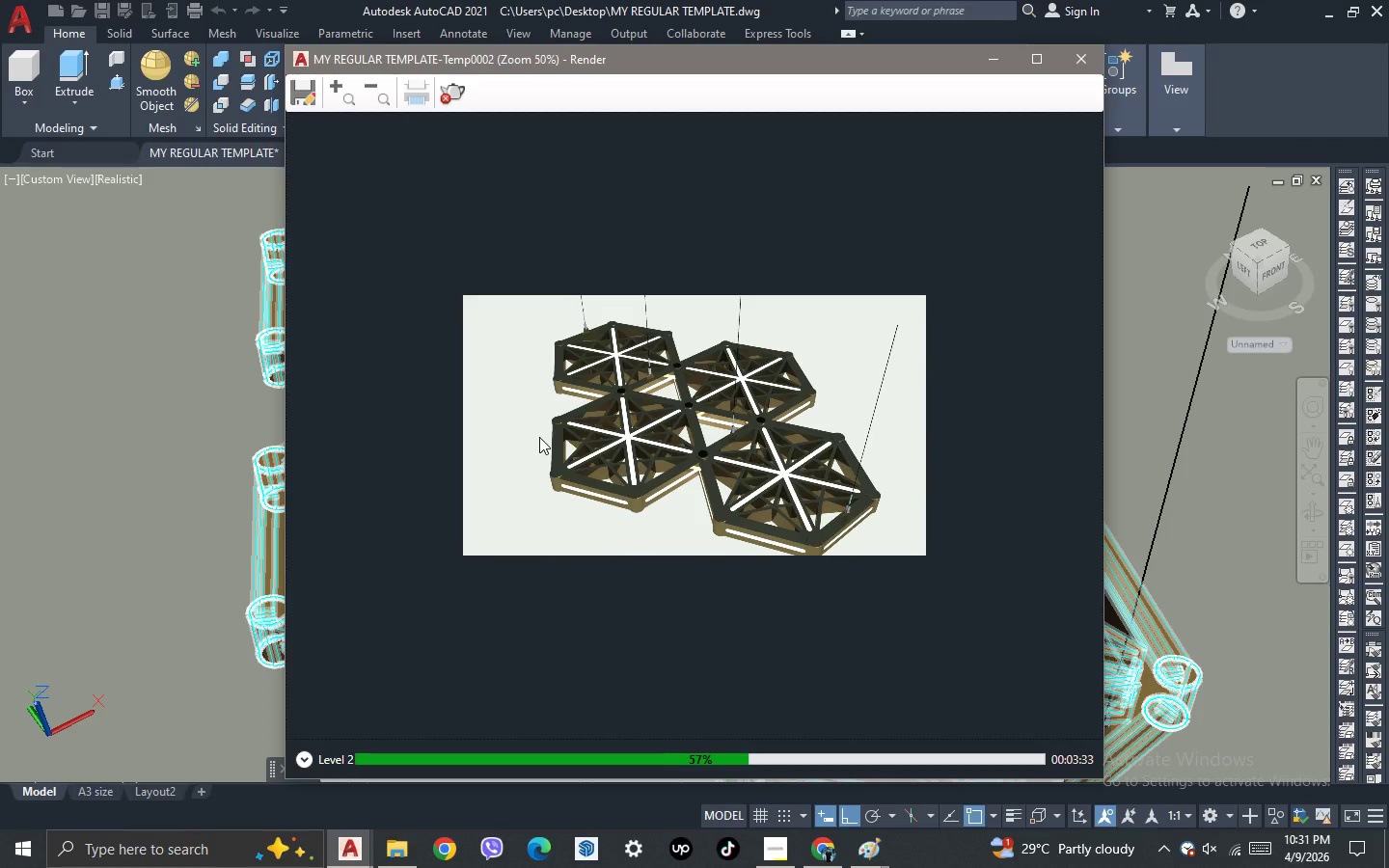 
scroll: coordinate [539, 437], scroll_direction: up, amount: 2.0
 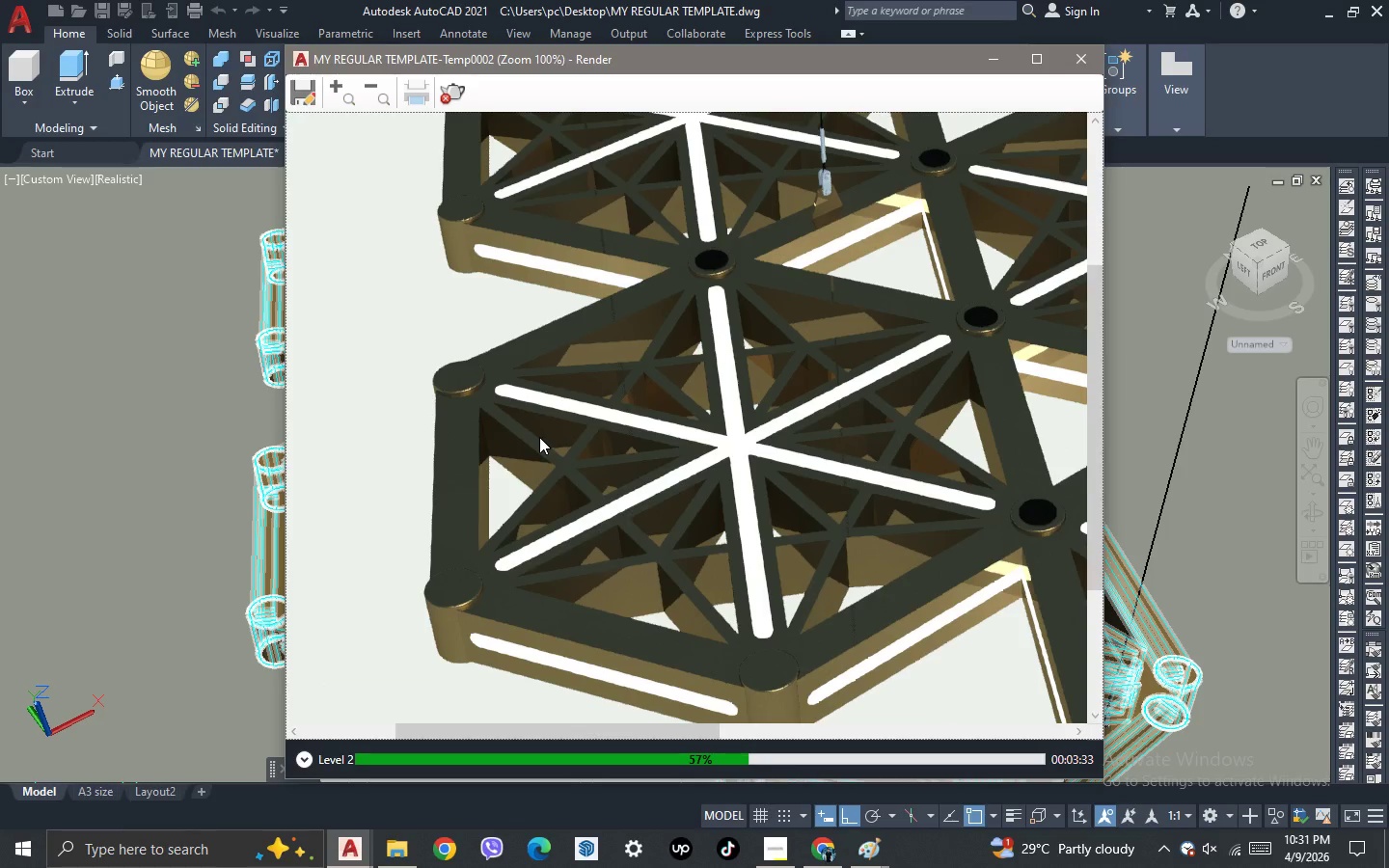 
scroll: coordinate [539, 437], scroll_direction: down, amount: 3.0
 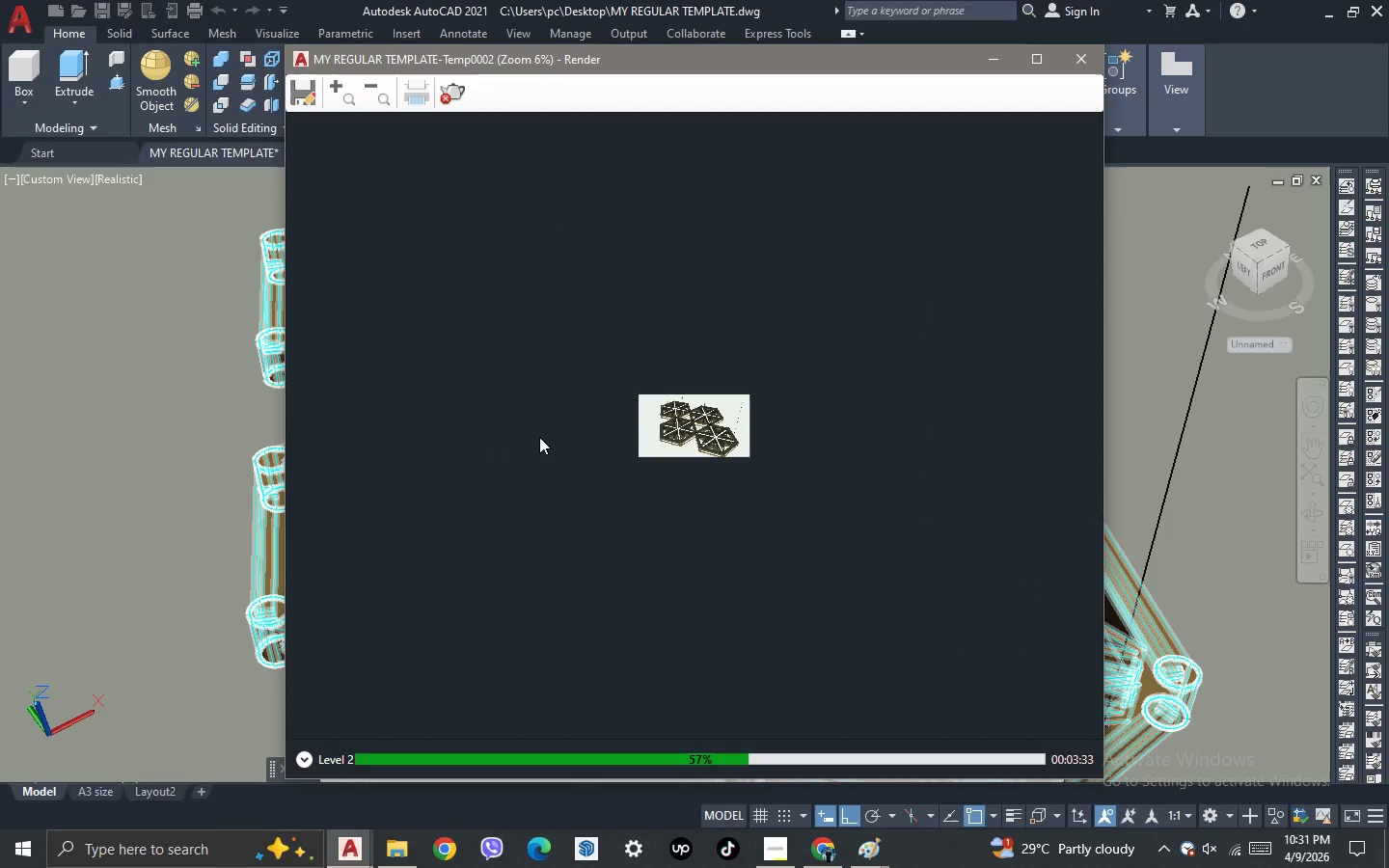 
scroll: coordinate [539, 437], scroll_direction: up, amount: 1.0
 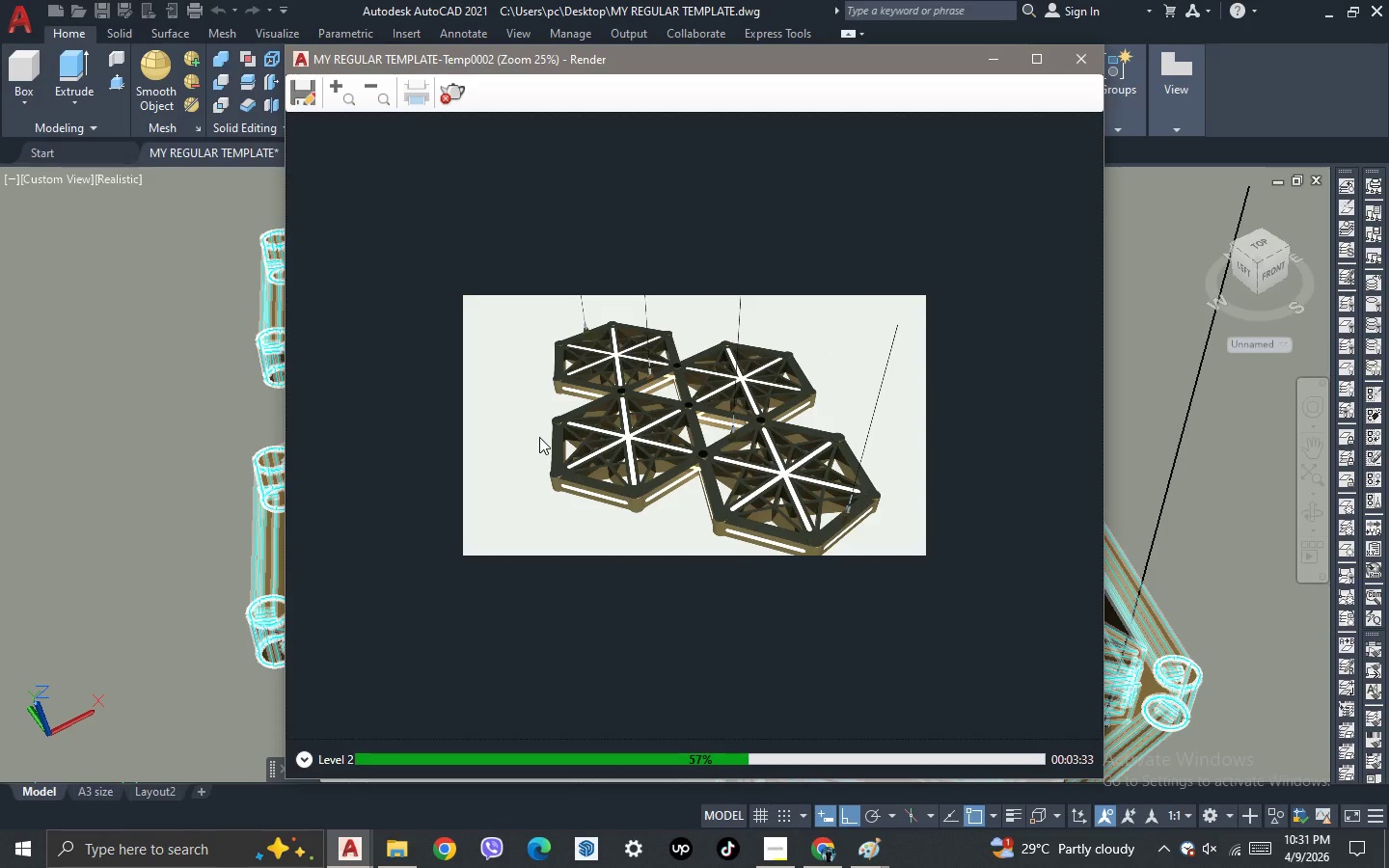 
scroll: coordinate [539, 437], scroll_direction: down, amount: 3.0
 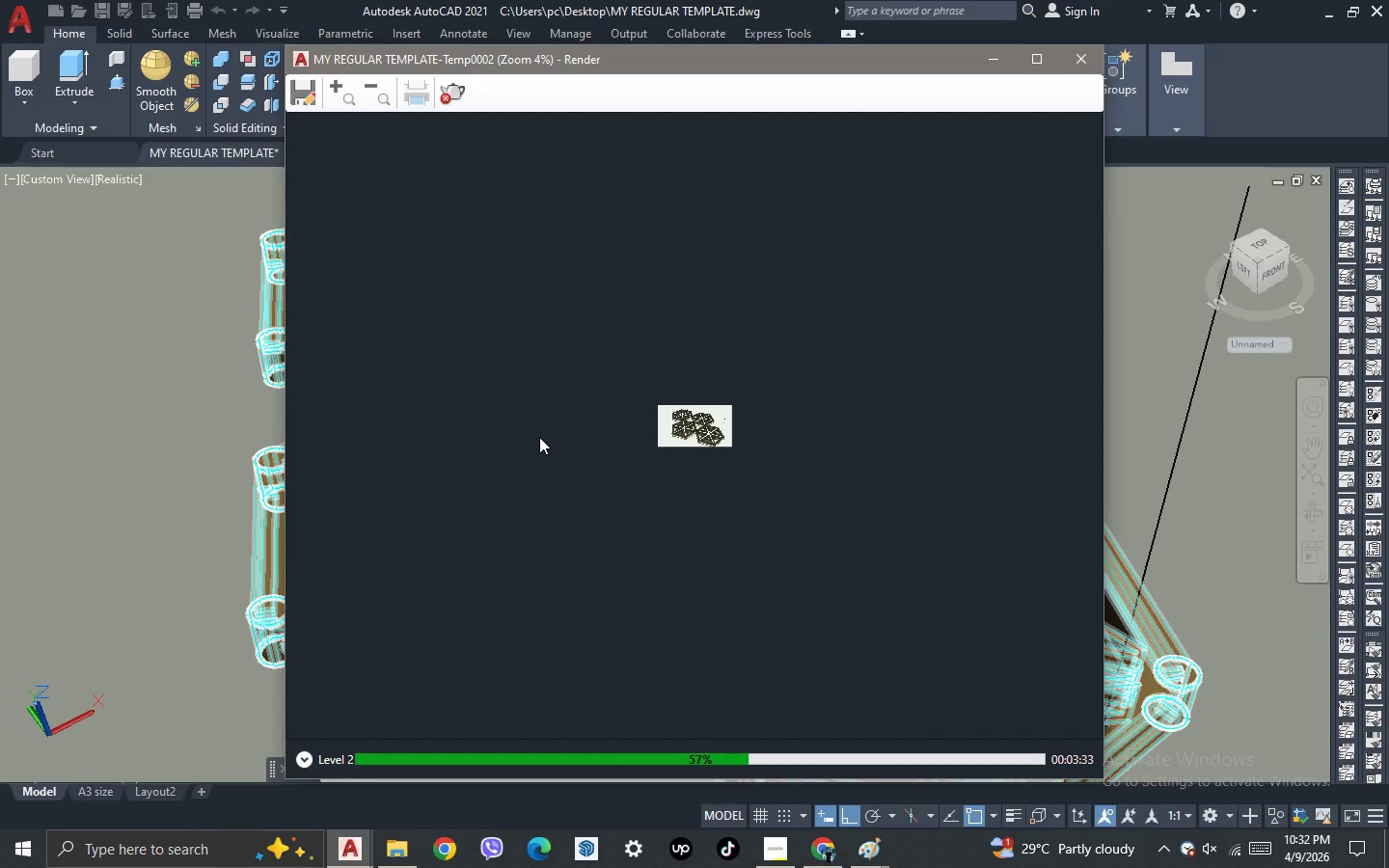 
scroll: coordinate [539, 437], scroll_direction: up, amount: 1.0
 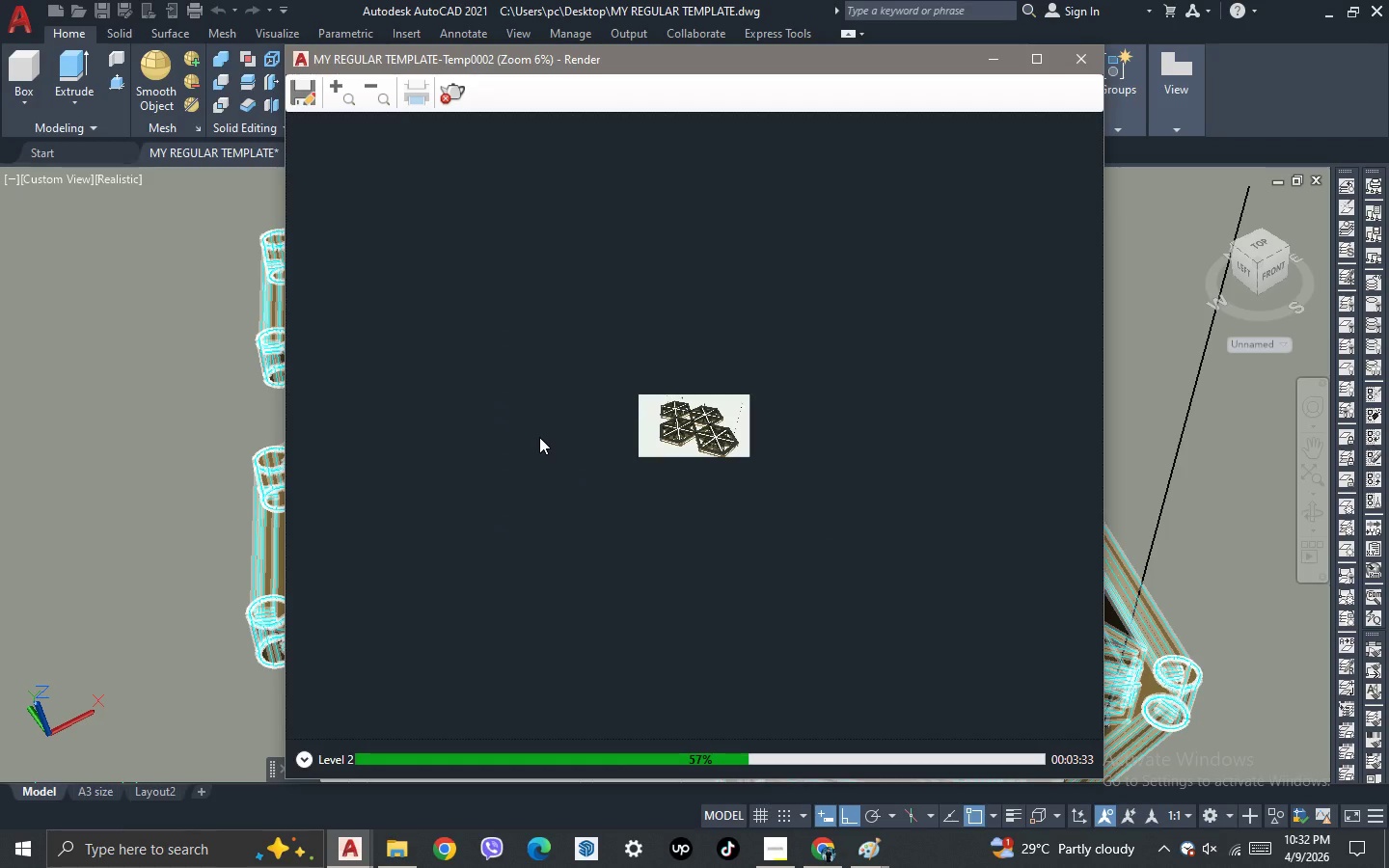 
scroll: coordinate [539, 437], scroll_direction: down, amount: 2.0
 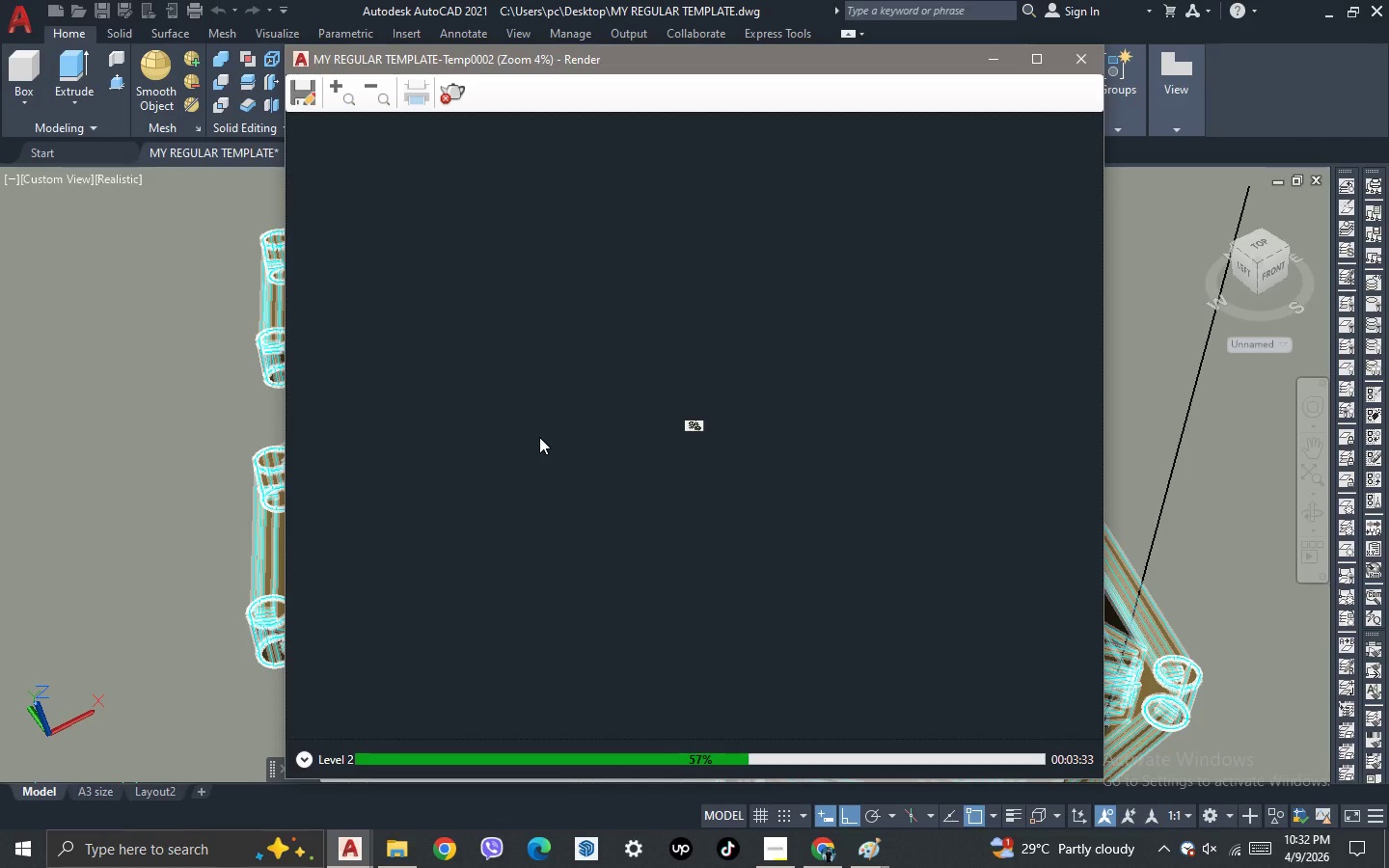 
scroll: coordinate [539, 437], scroll_direction: up, amount: 1.0
 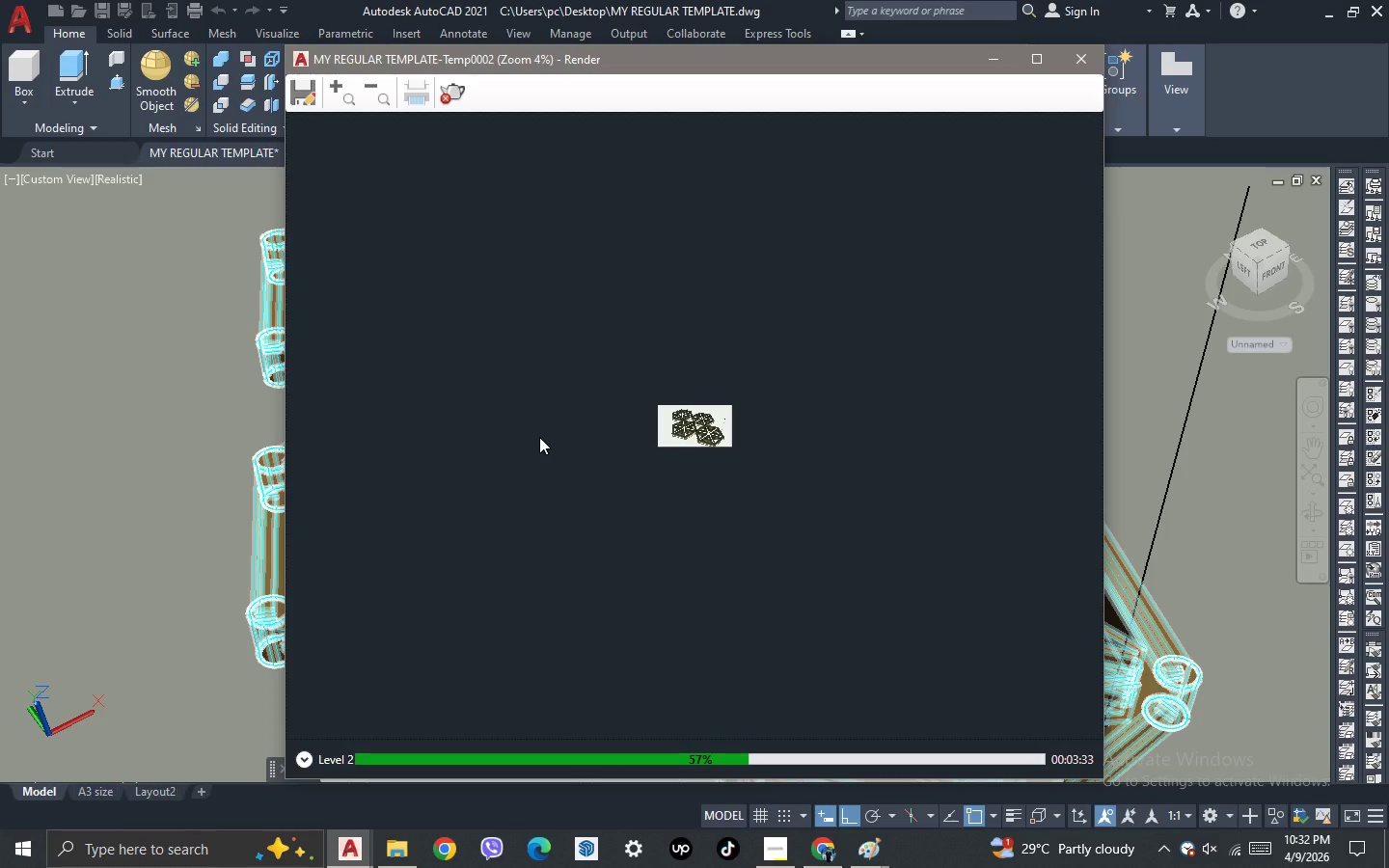 
scroll: coordinate [539, 437], scroll_direction: down, amount: 1.0
 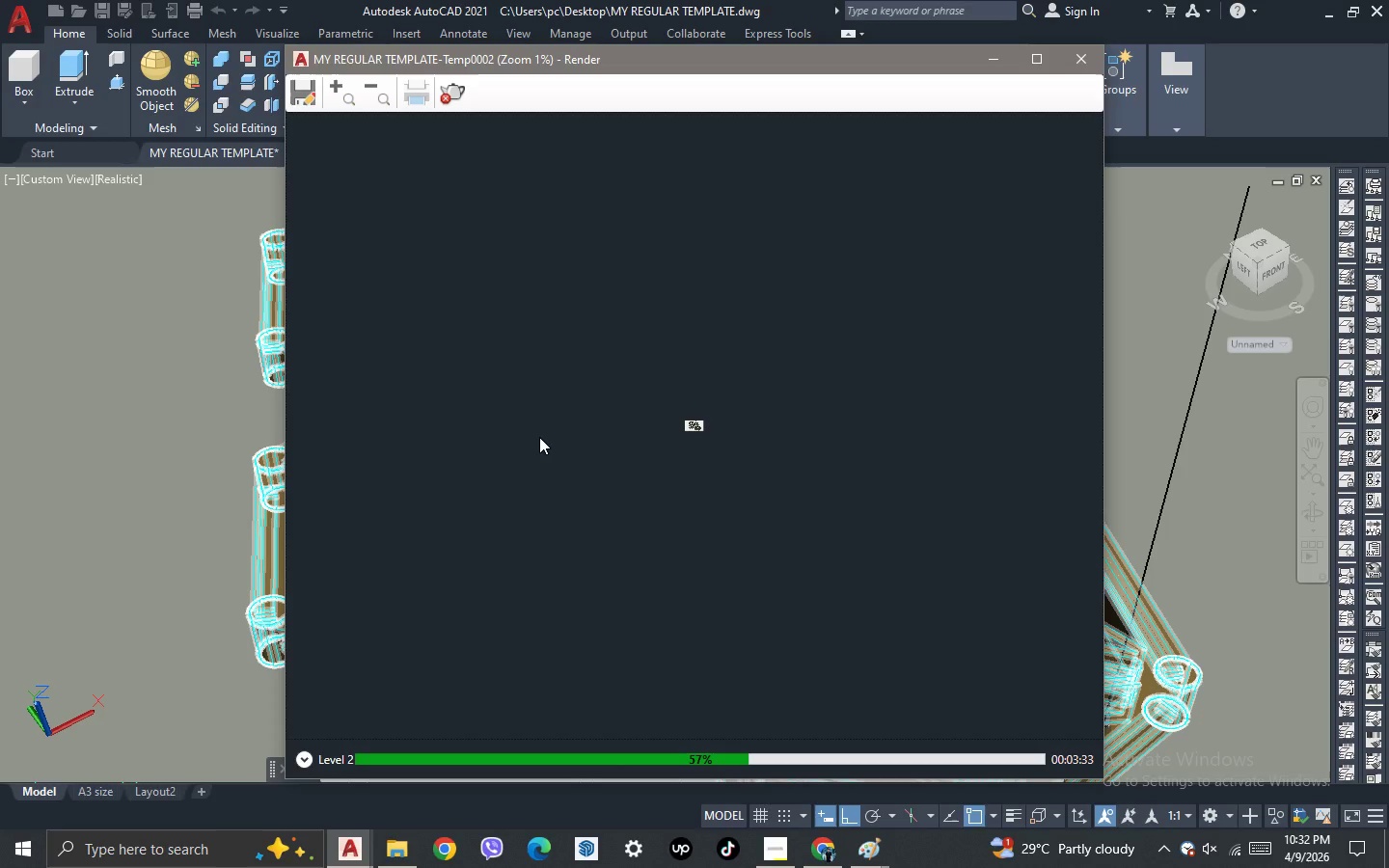 
scroll: coordinate [539, 437], scroll_direction: up, amount: 1.0
 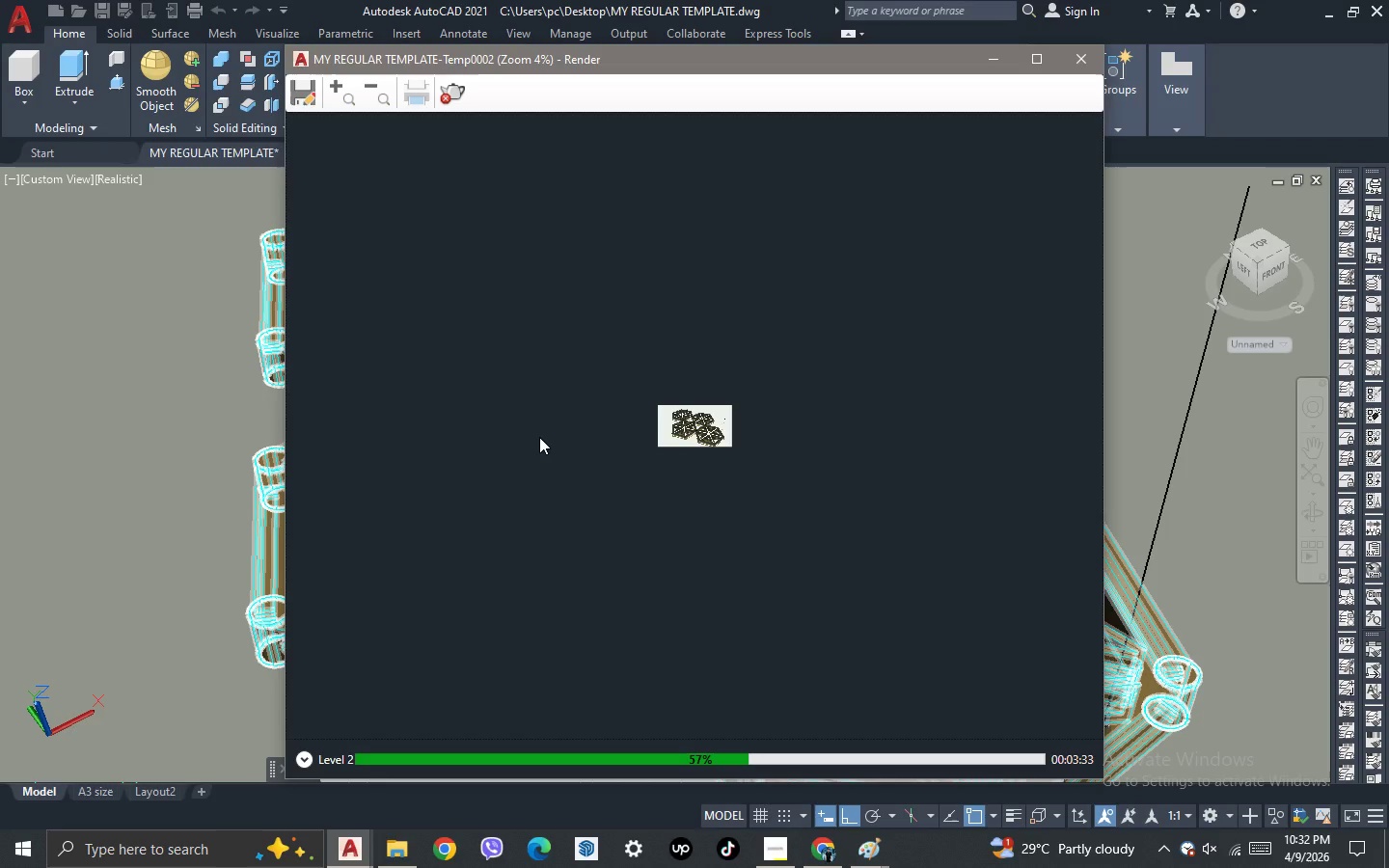 
scroll: coordinate [539, 437], scroll_direction: down, amount: 1.0
 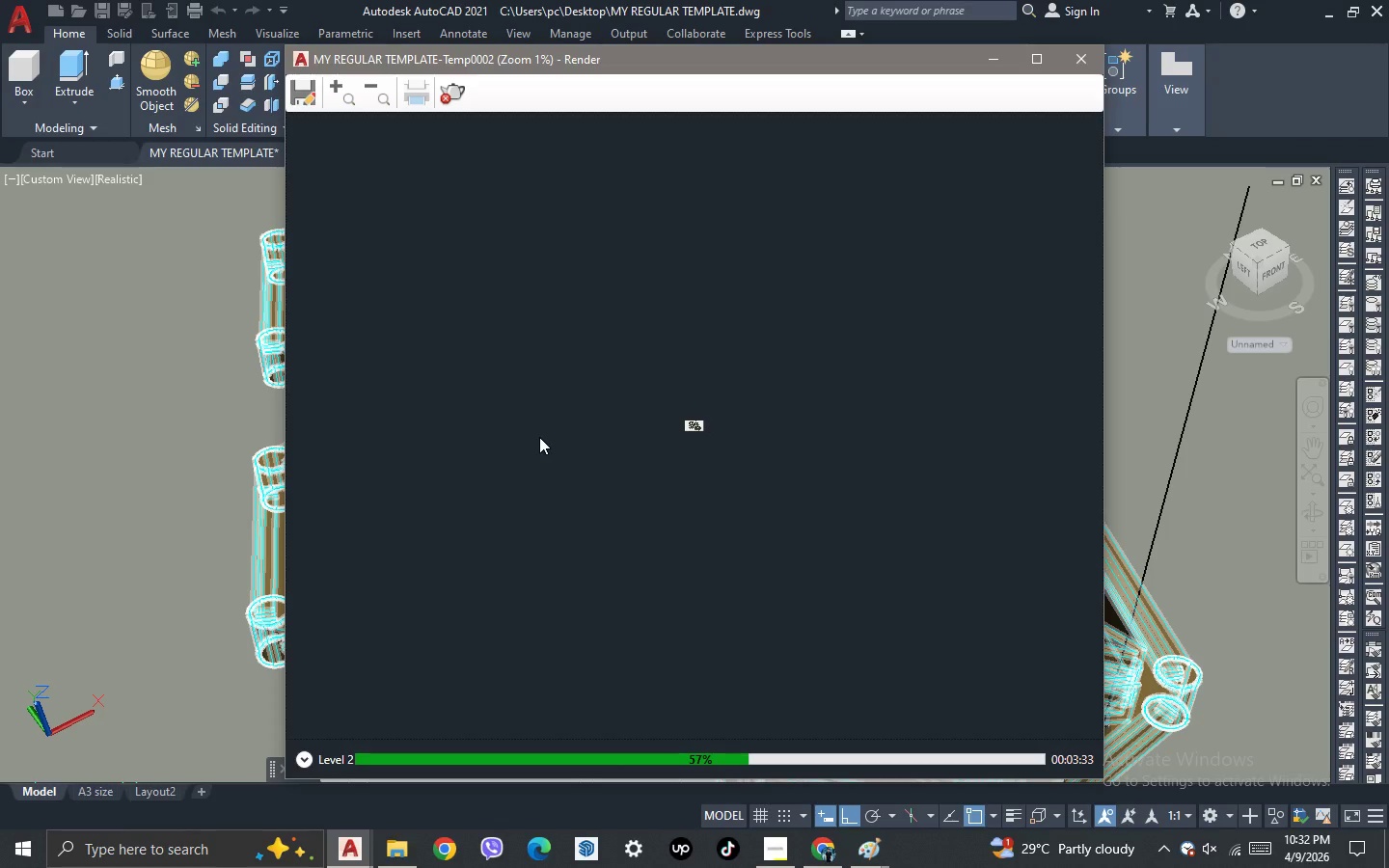 
scroll: coordinate [701, 430], scroll_direction: up, amount: 6.0
 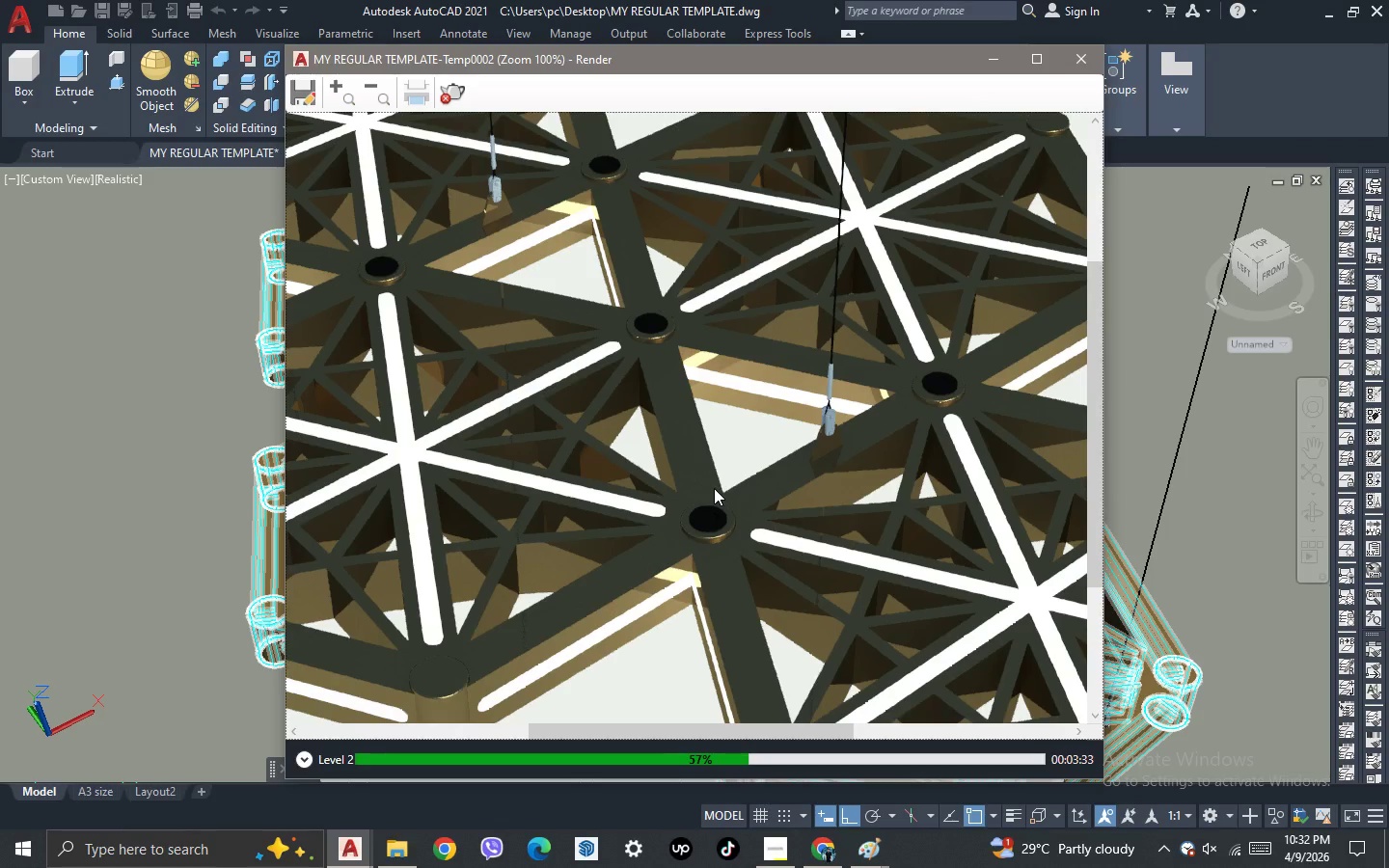 
scroll: coordinate [714, 488], scroll_direction: down, amount: 2.0
 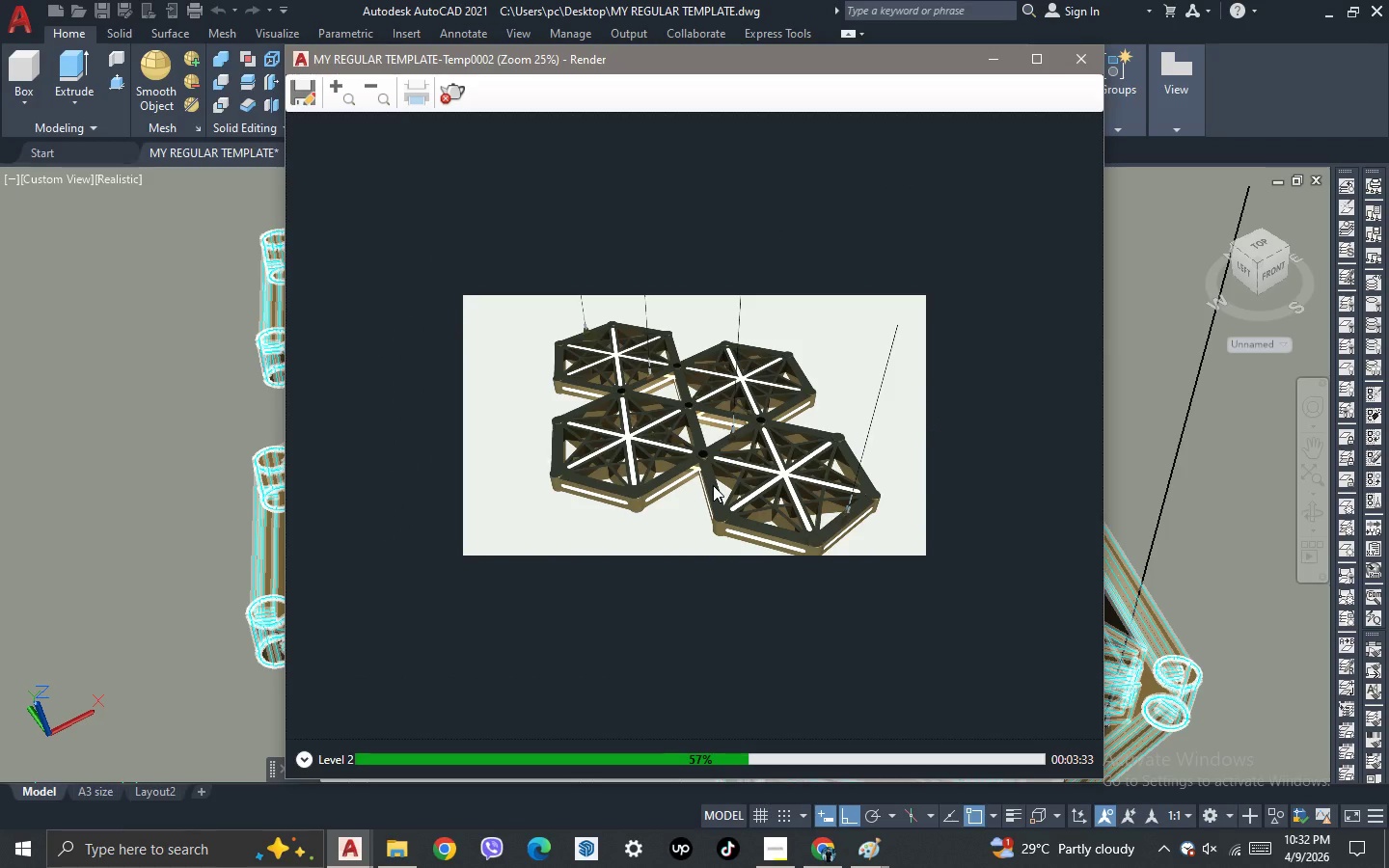 
scroll: coordinate [774, 416], scroll_direction: up, amount: 1.0
 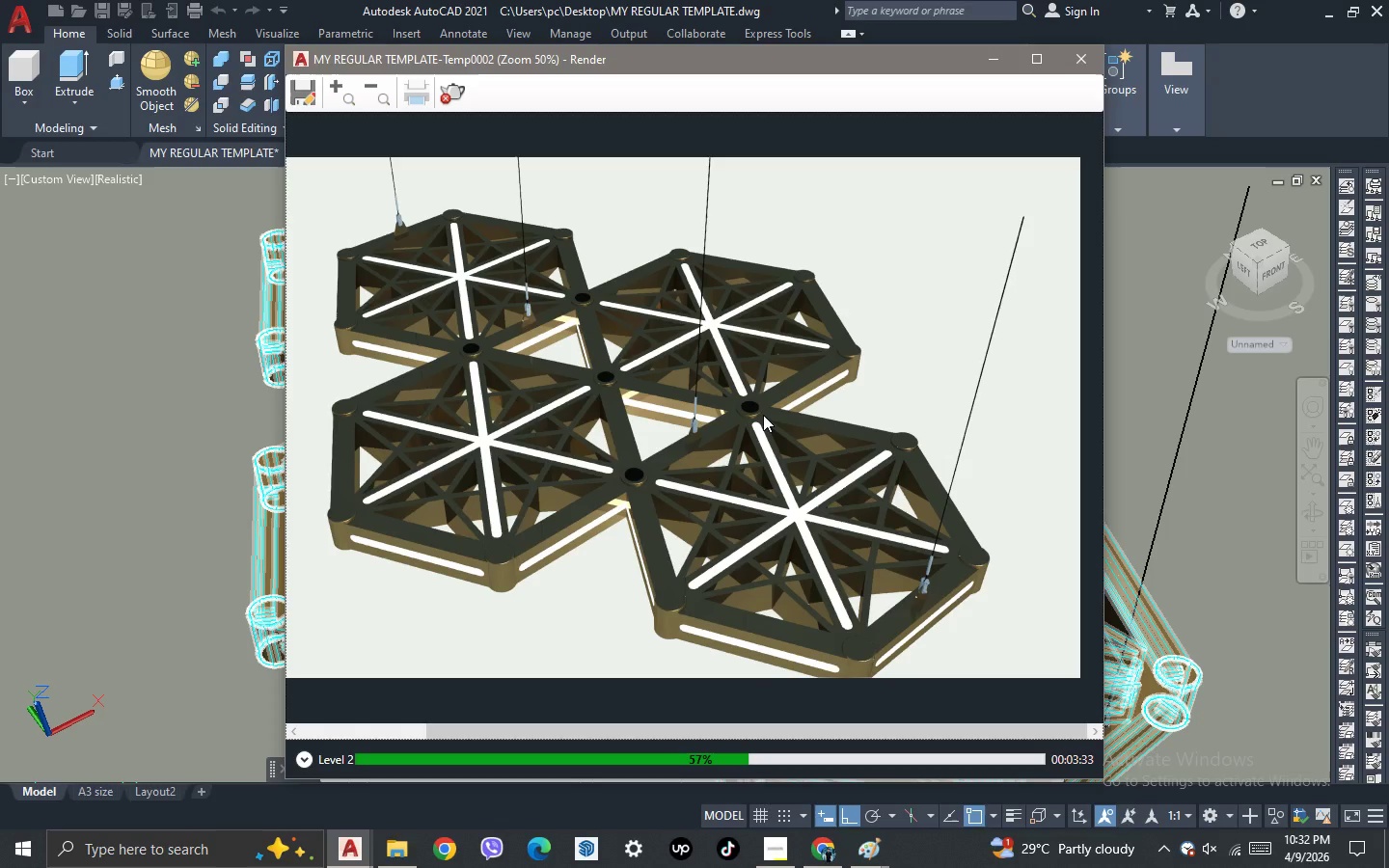 
scroll: coordinate [763, 415], scroll_direction: down, amount: 1.0
 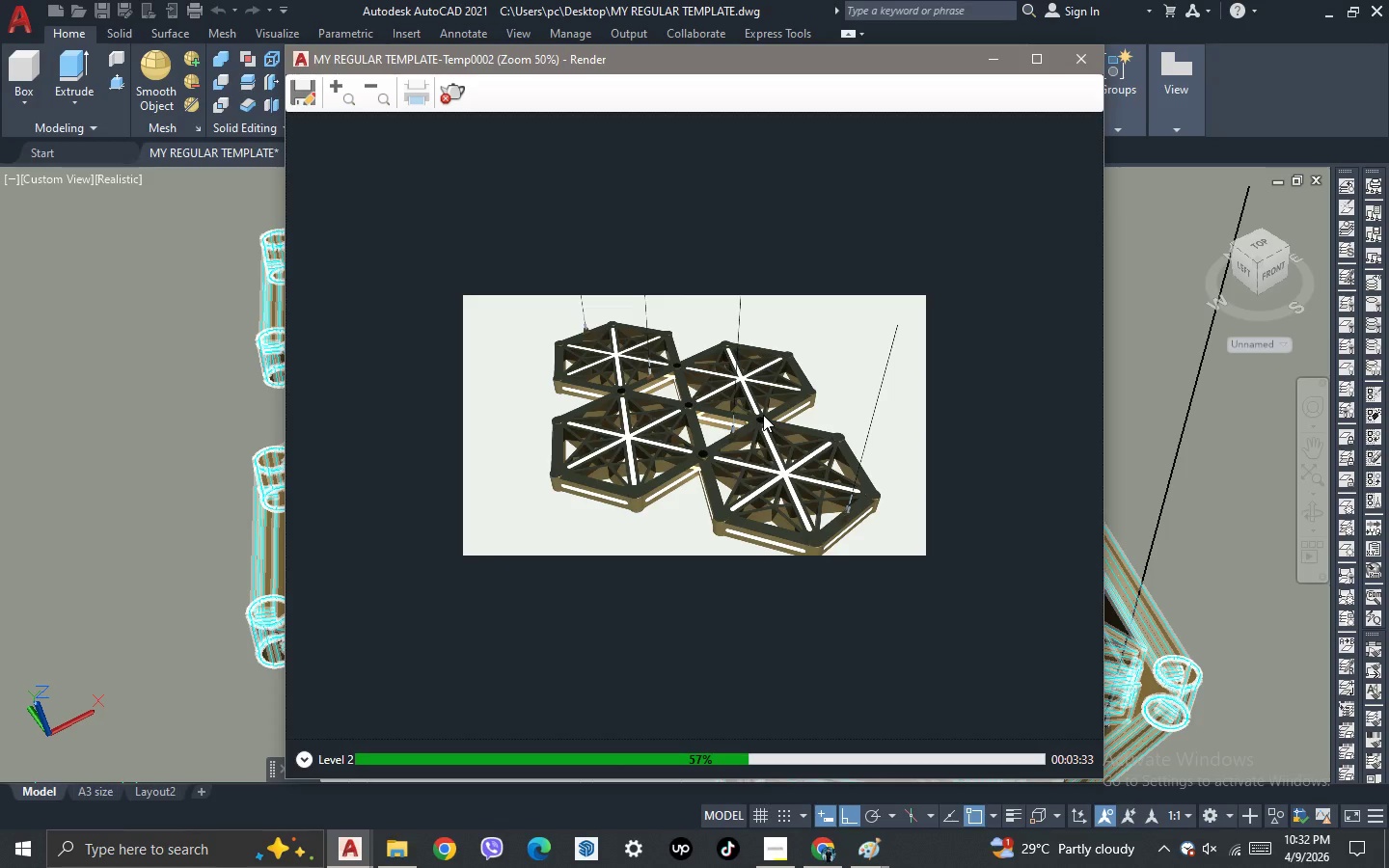 
scroll: coordinate [763, 415], scroll_direction: up, amount: 1.0
 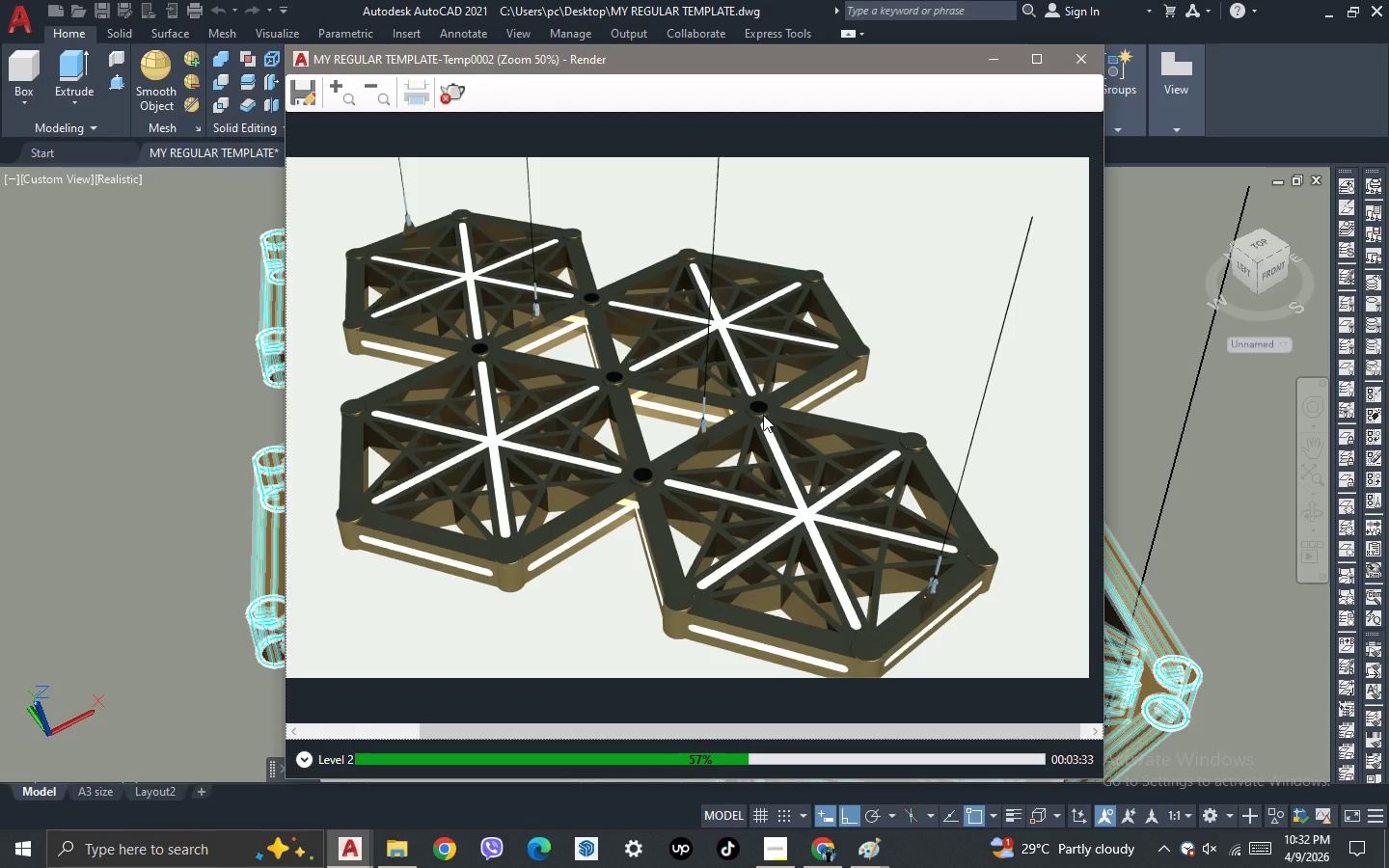 
wait(6.17)
 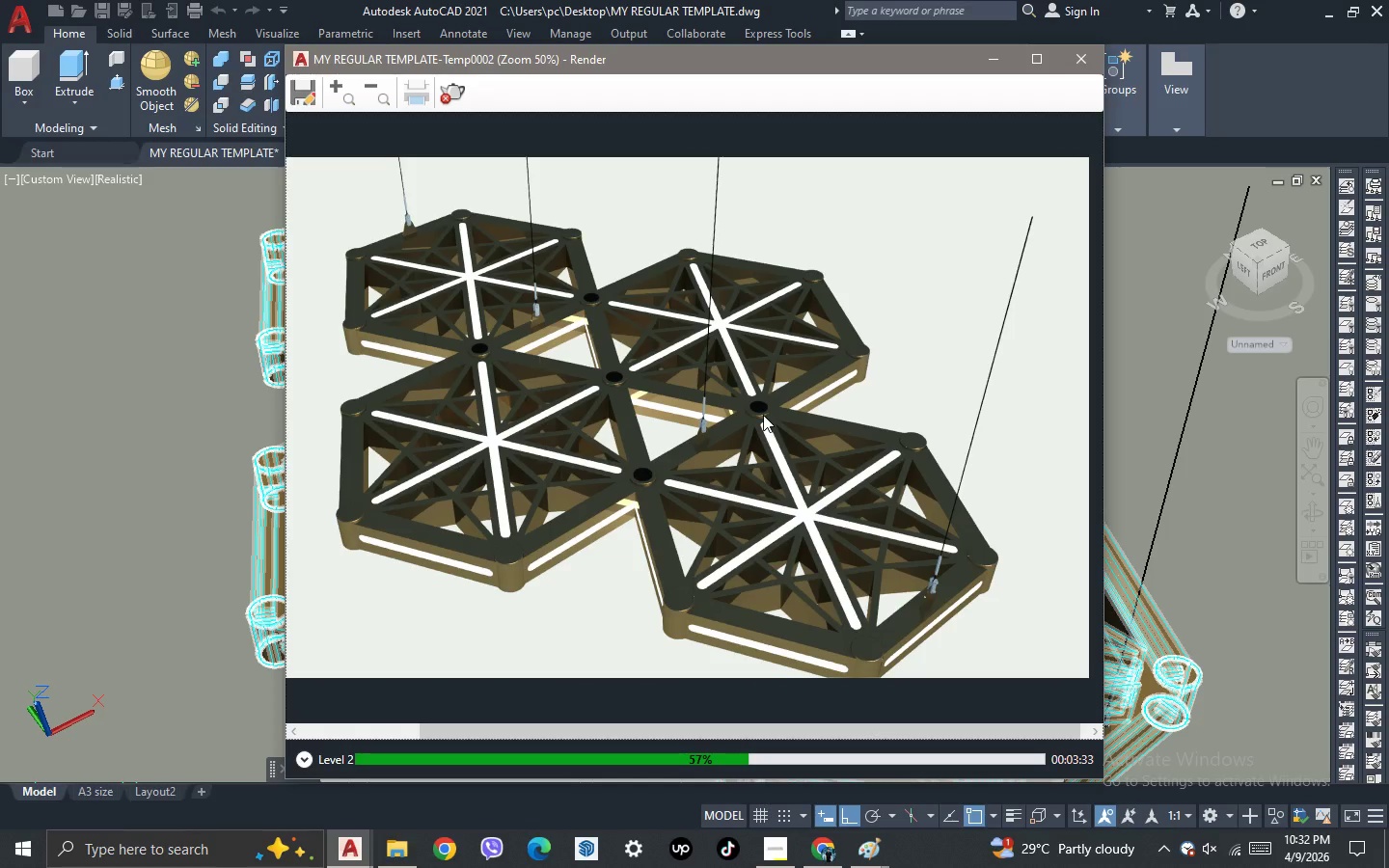 
scroll: coordinate [763, 415], scroll_direction: down, amount: 1.0
 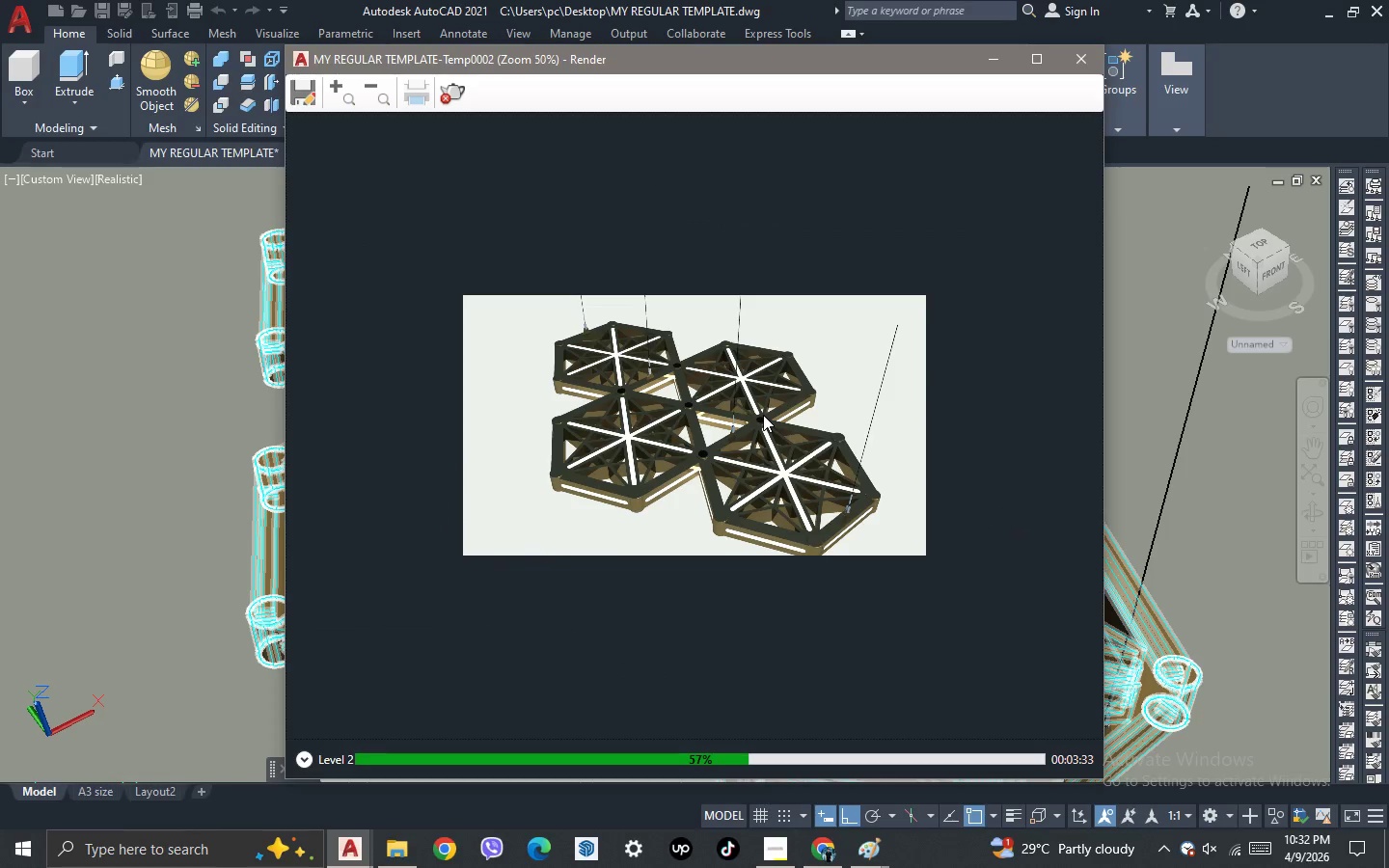 
scroll: coordinate [763, 415], scroll_direction: up, amount: 2.0
 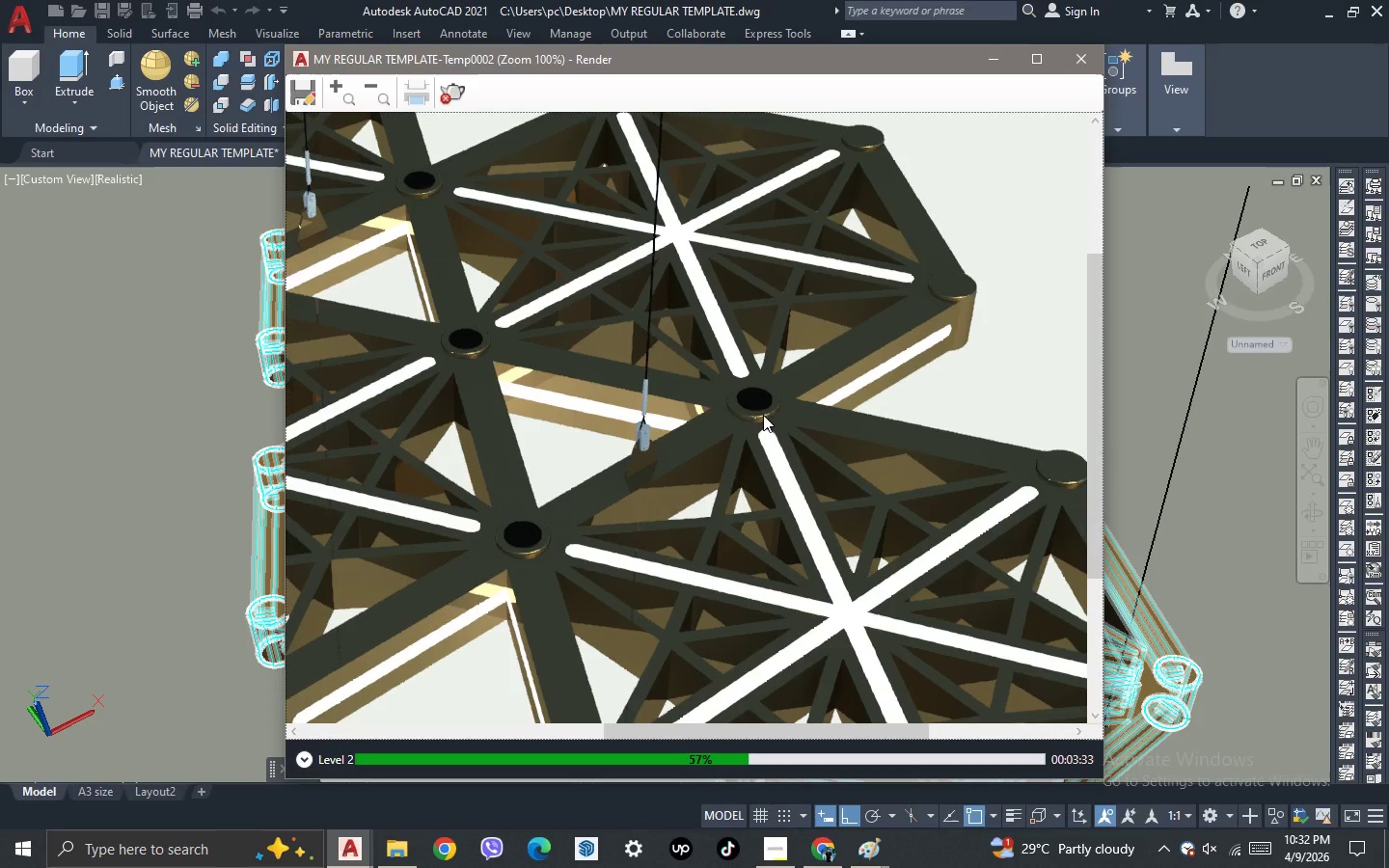 
scroll: coordinate [763, 415], scroll_direction: down, amount: 1.0
 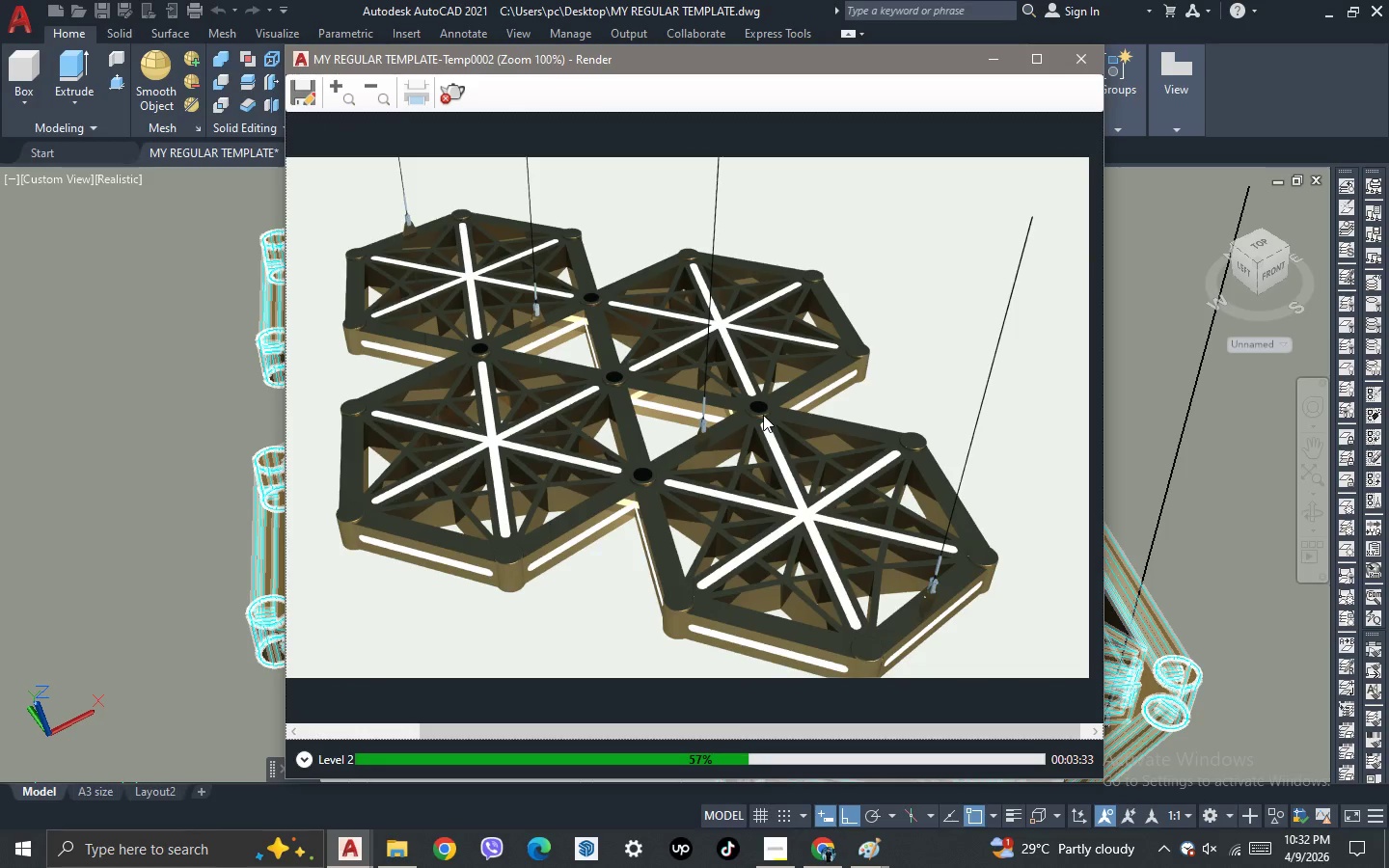 
scroll: coordinate [763, 415], scroll_direction: up, amount: 1.0
 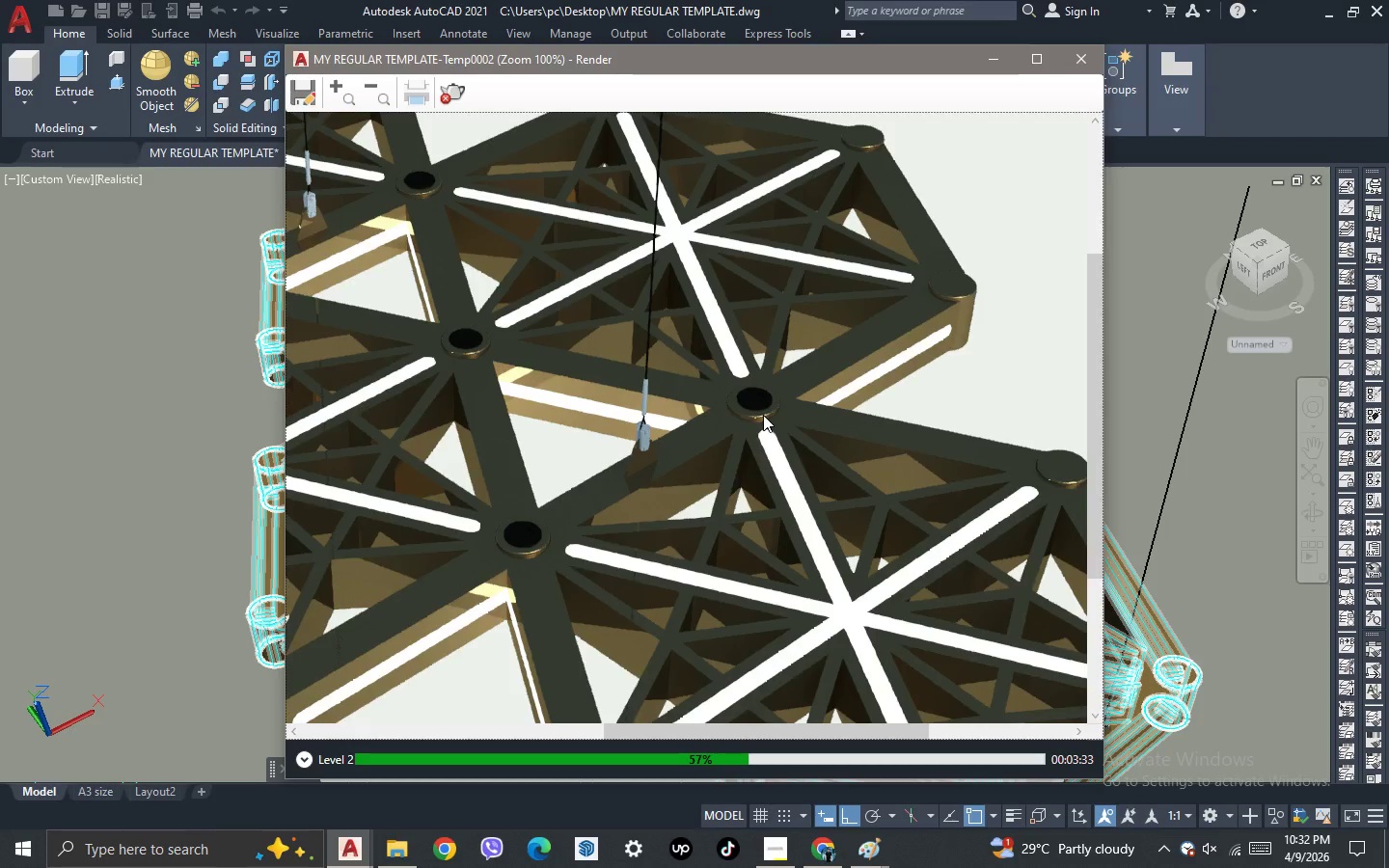 
scroll: coordinate [763, 415], scroll_direction: down, amount: 1.0
 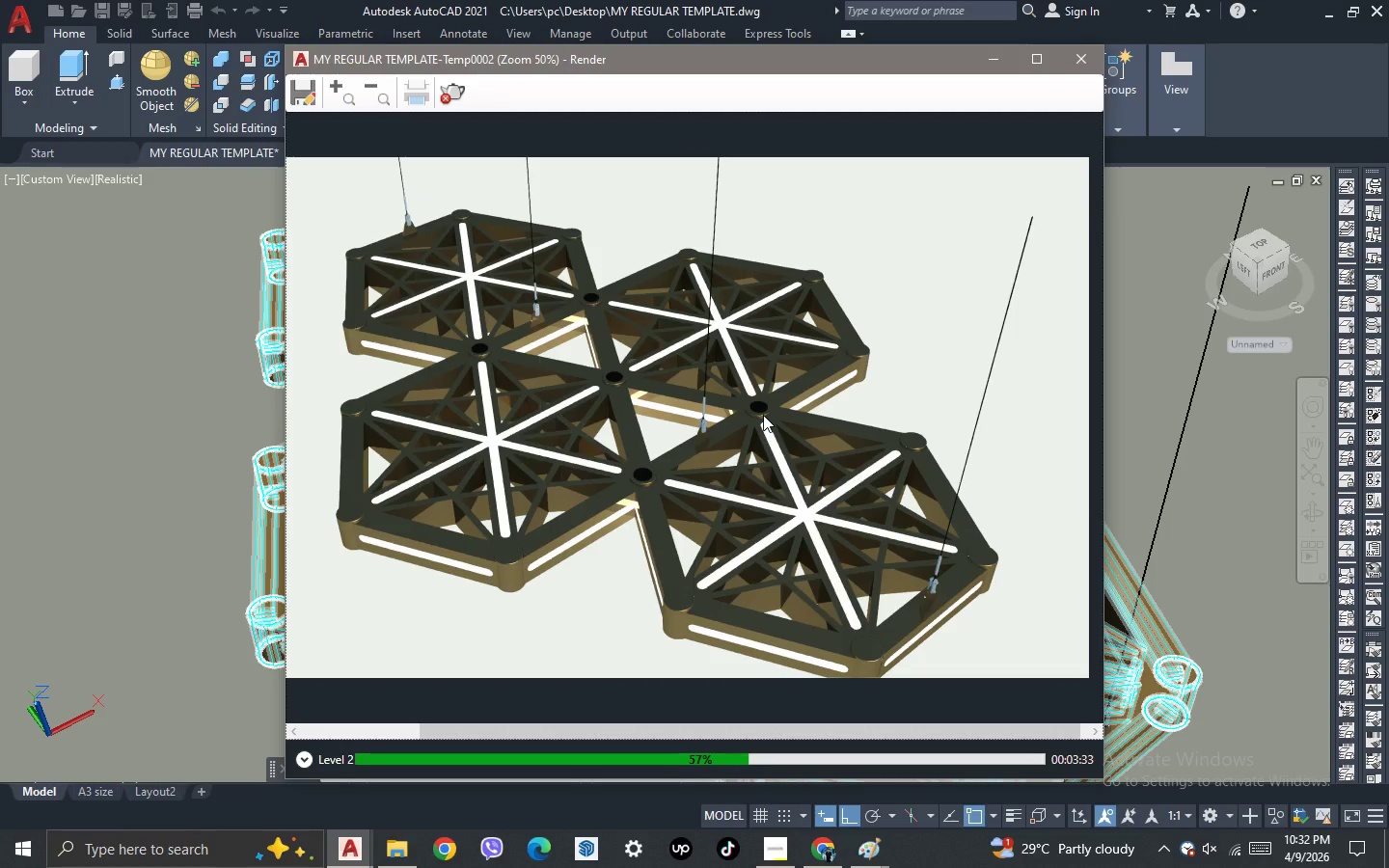 
scroll: coordinate [763, 415], scroll_direction: up, amount: 1.0
 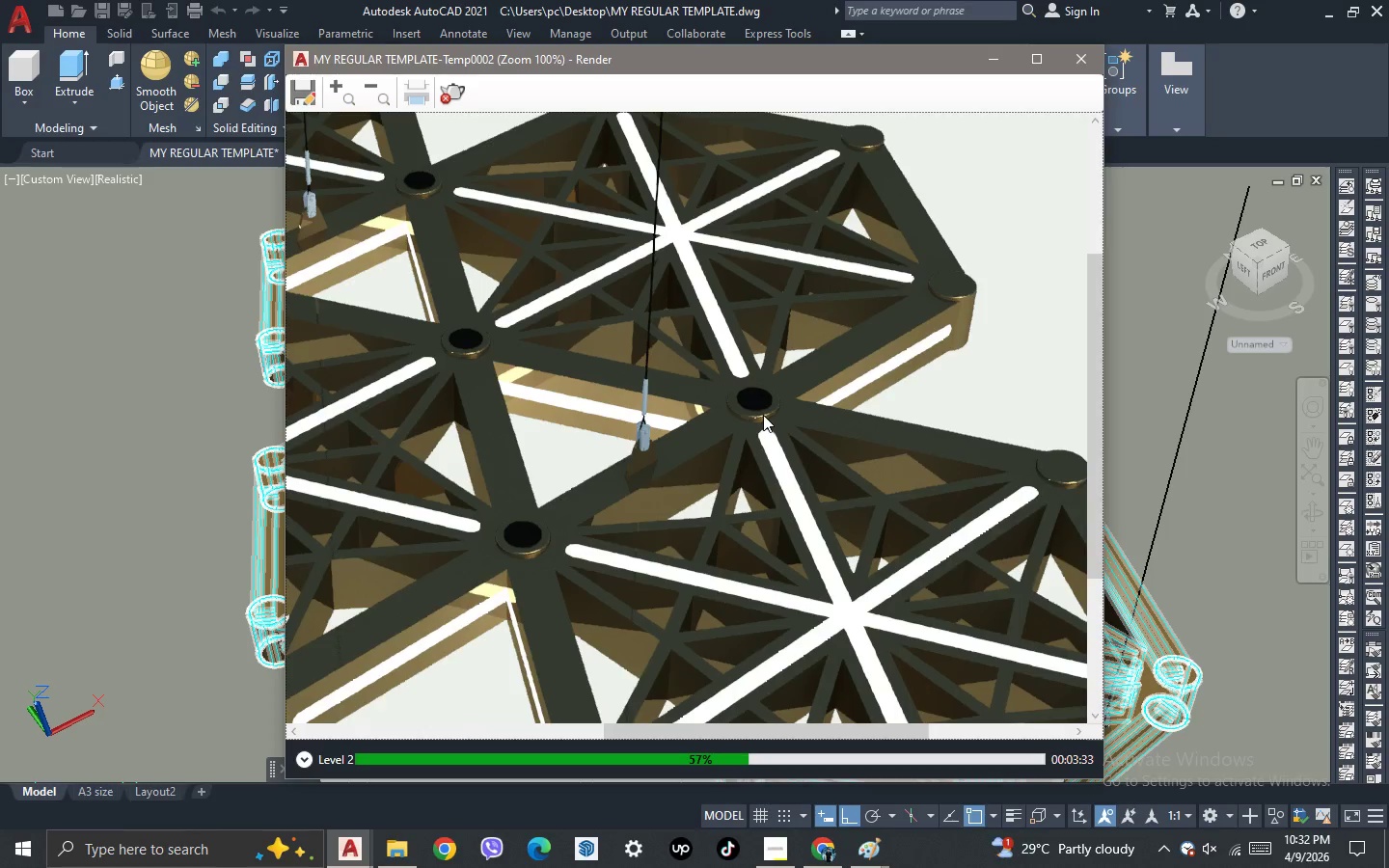 
scroll: coordinate [763, 415], scroll_direction: down, amount: 1.0
 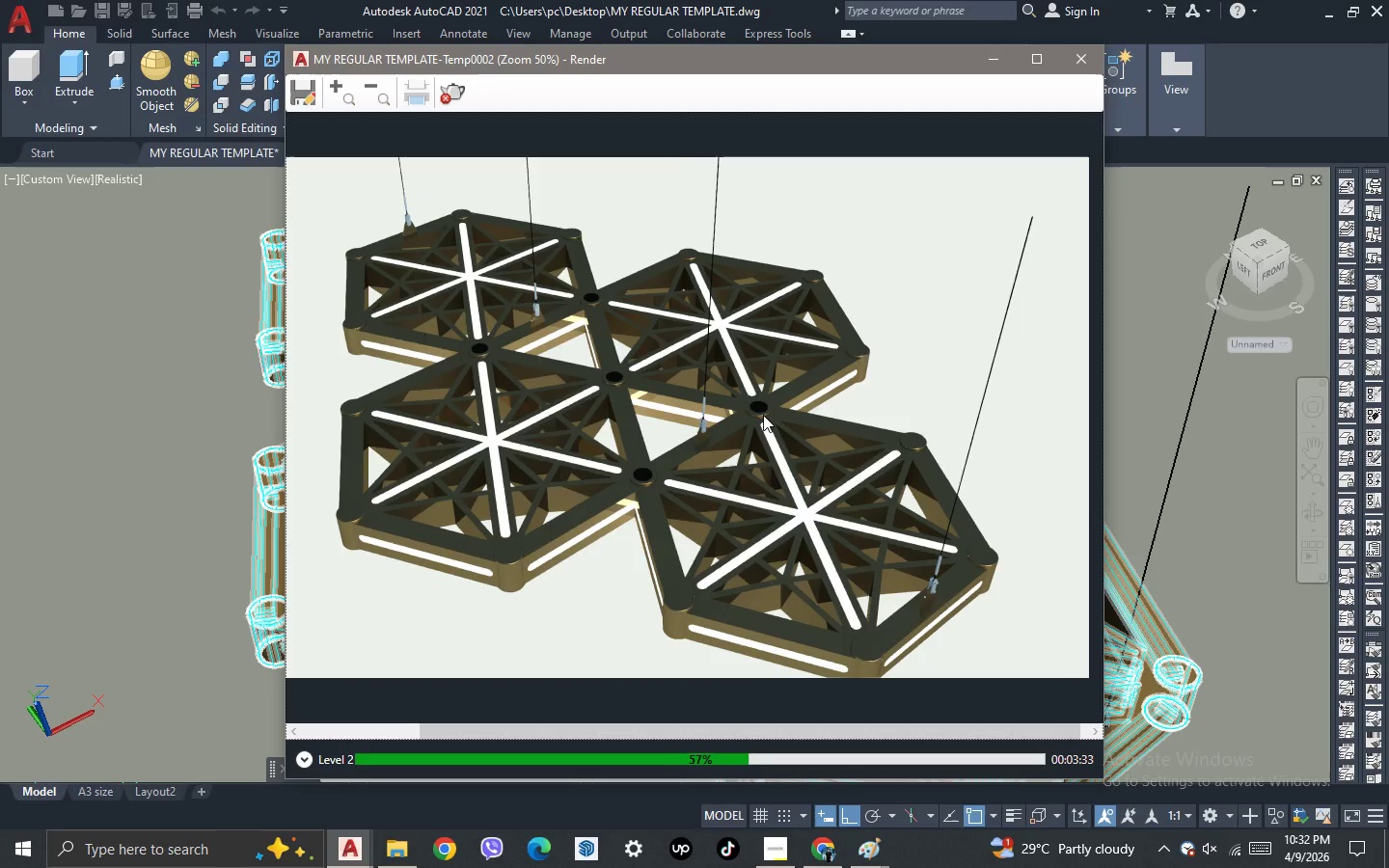 
scroll: coordinate [763, 415], scroll_direction: none, amount: 0.0
 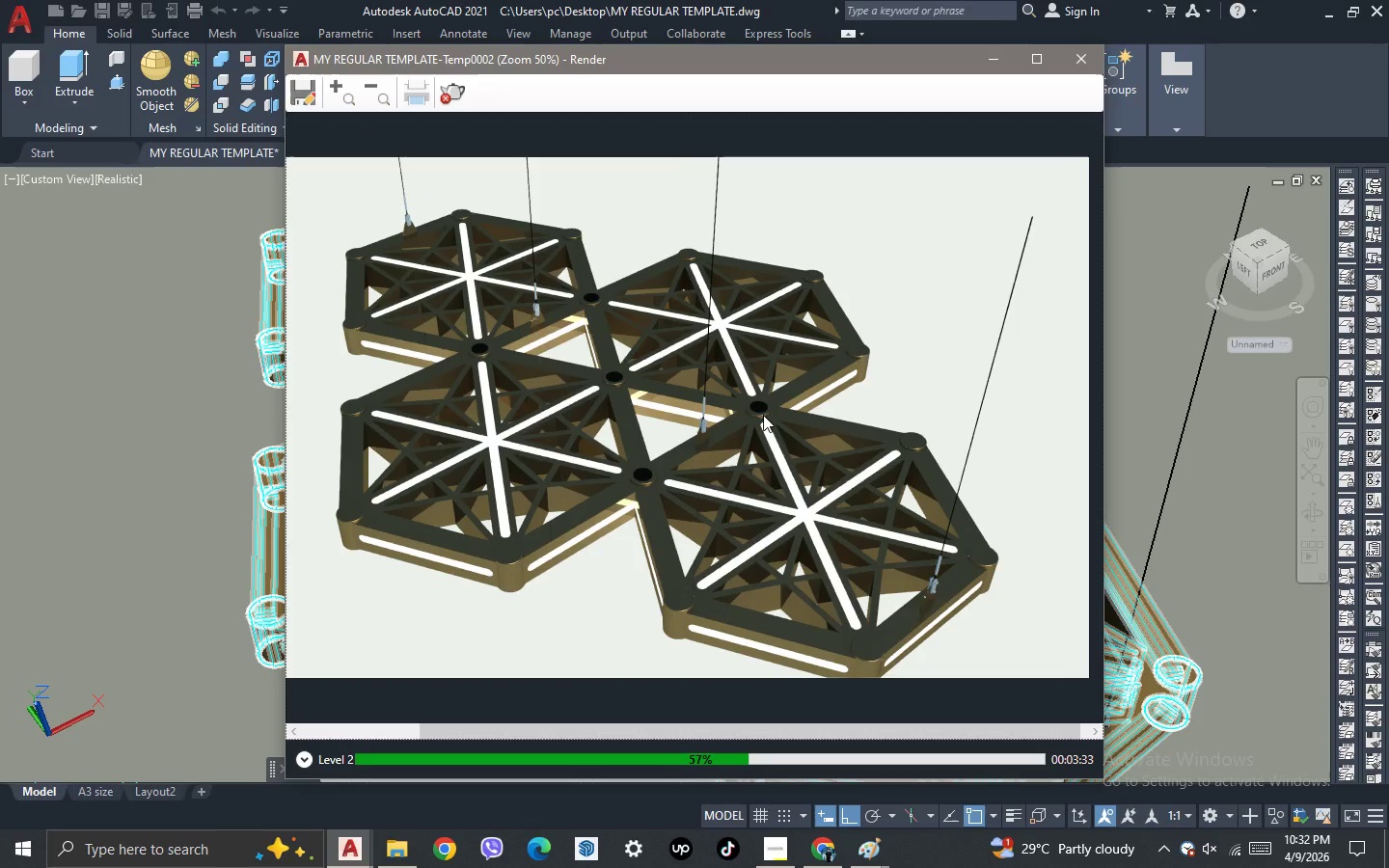 
scroll: coordinate [763, 415], scroll_direction: up, amount: 1.0
 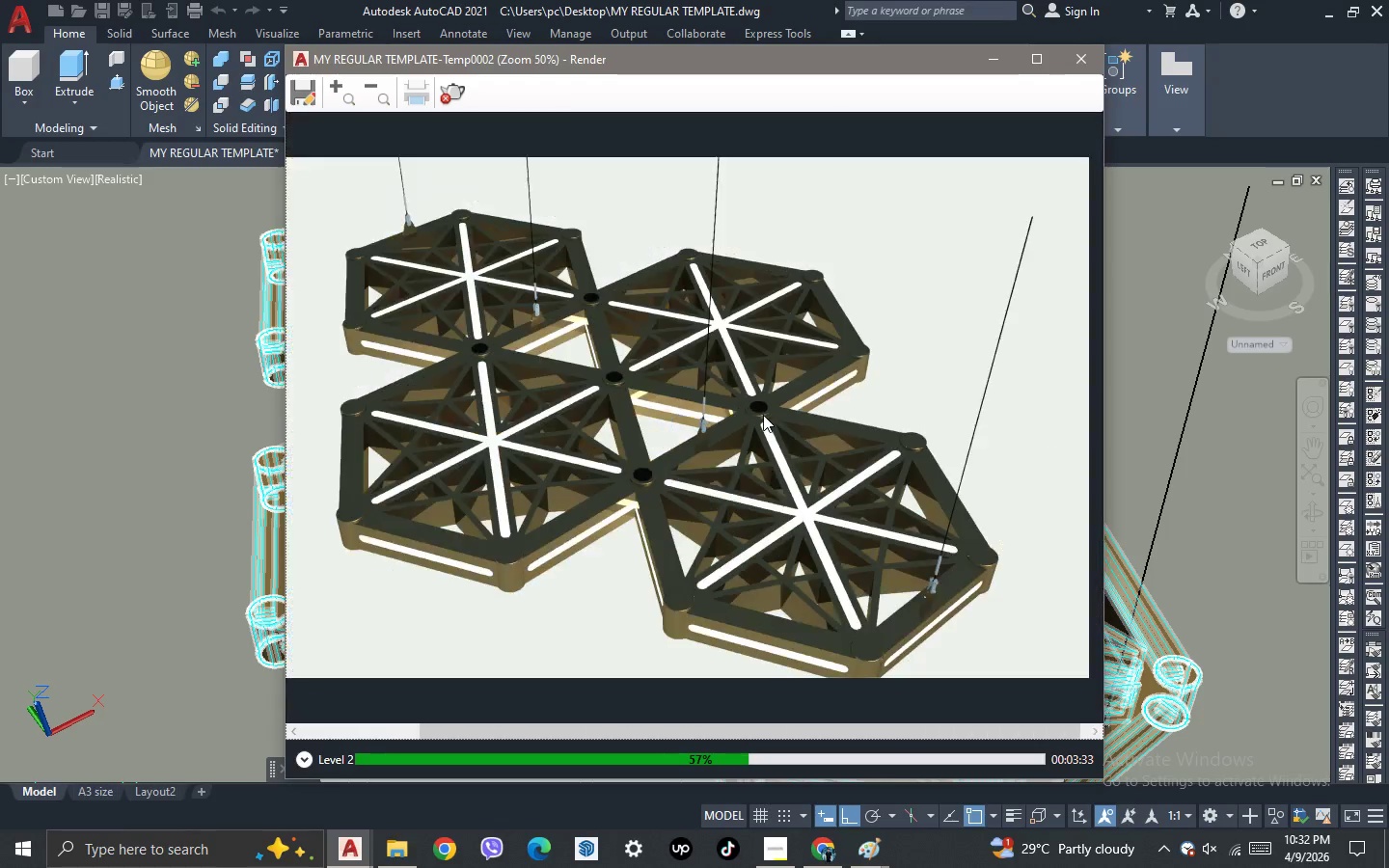 
scroll: coordinate [763, 415], scroll_direction: down, amount: 1.0
 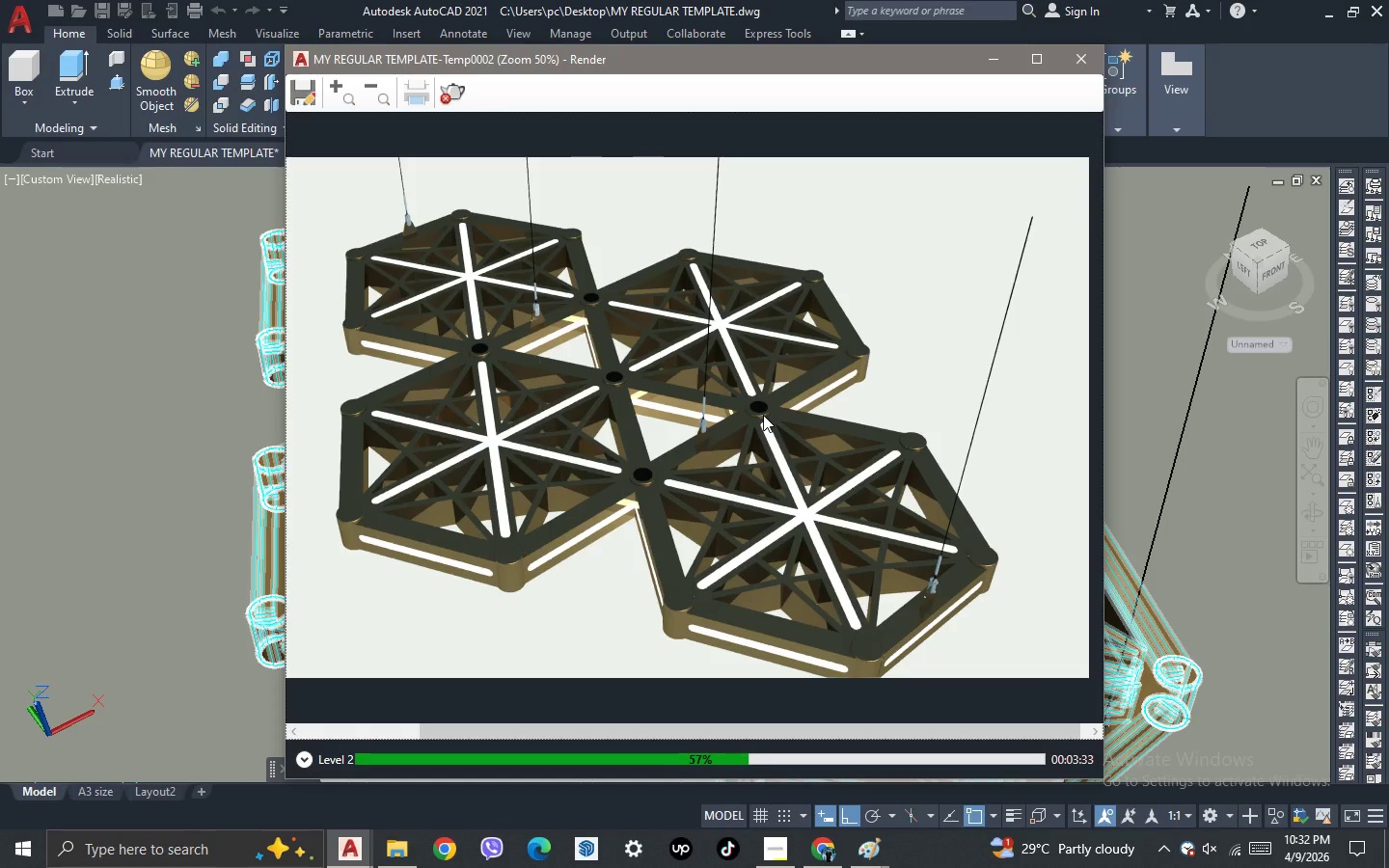 
scroll: coordinate [763, 415], scroll_direction: none, amount: 0.0